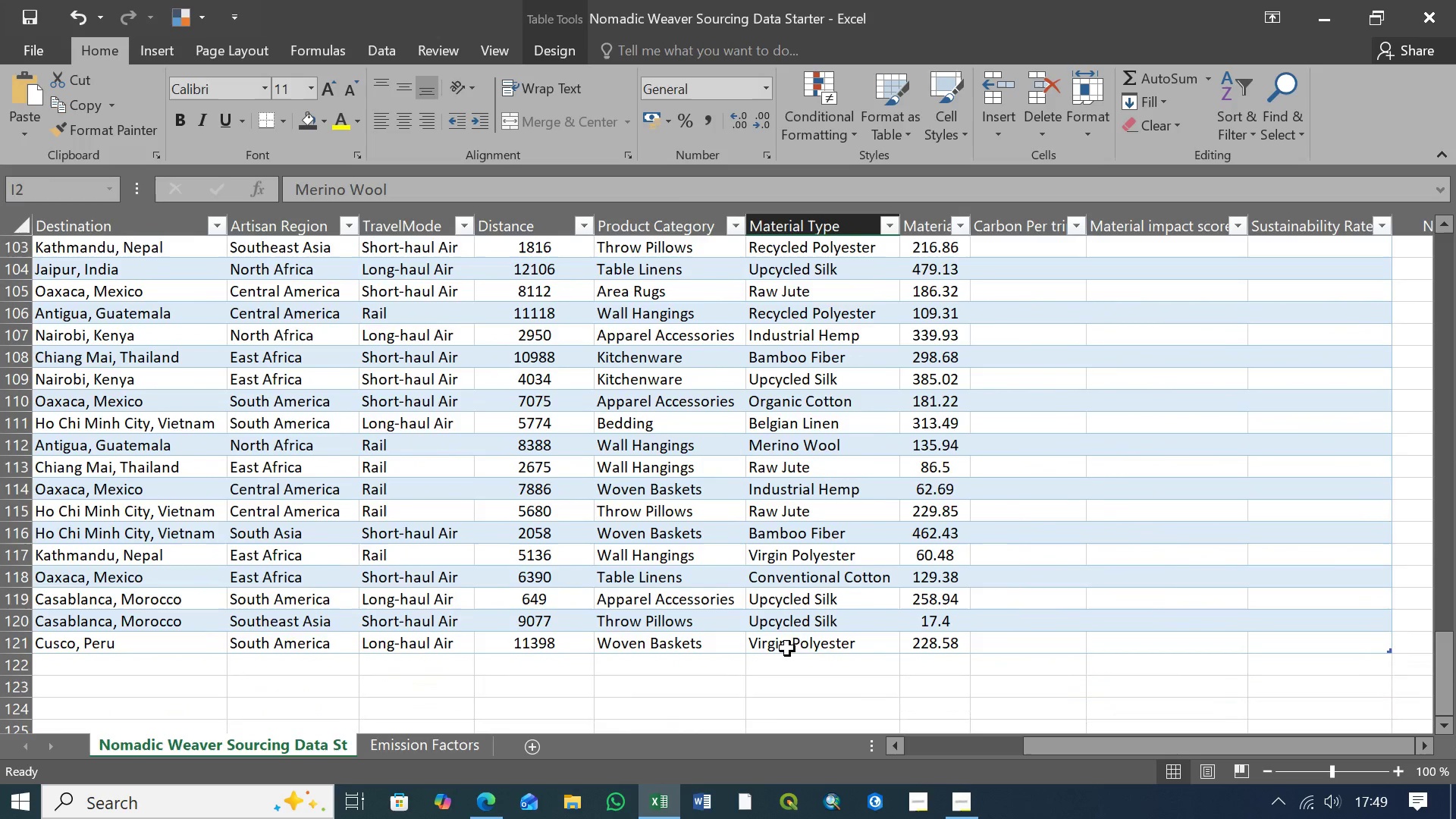 
hold_key(key=ShiftLeft, duration=1.5)
 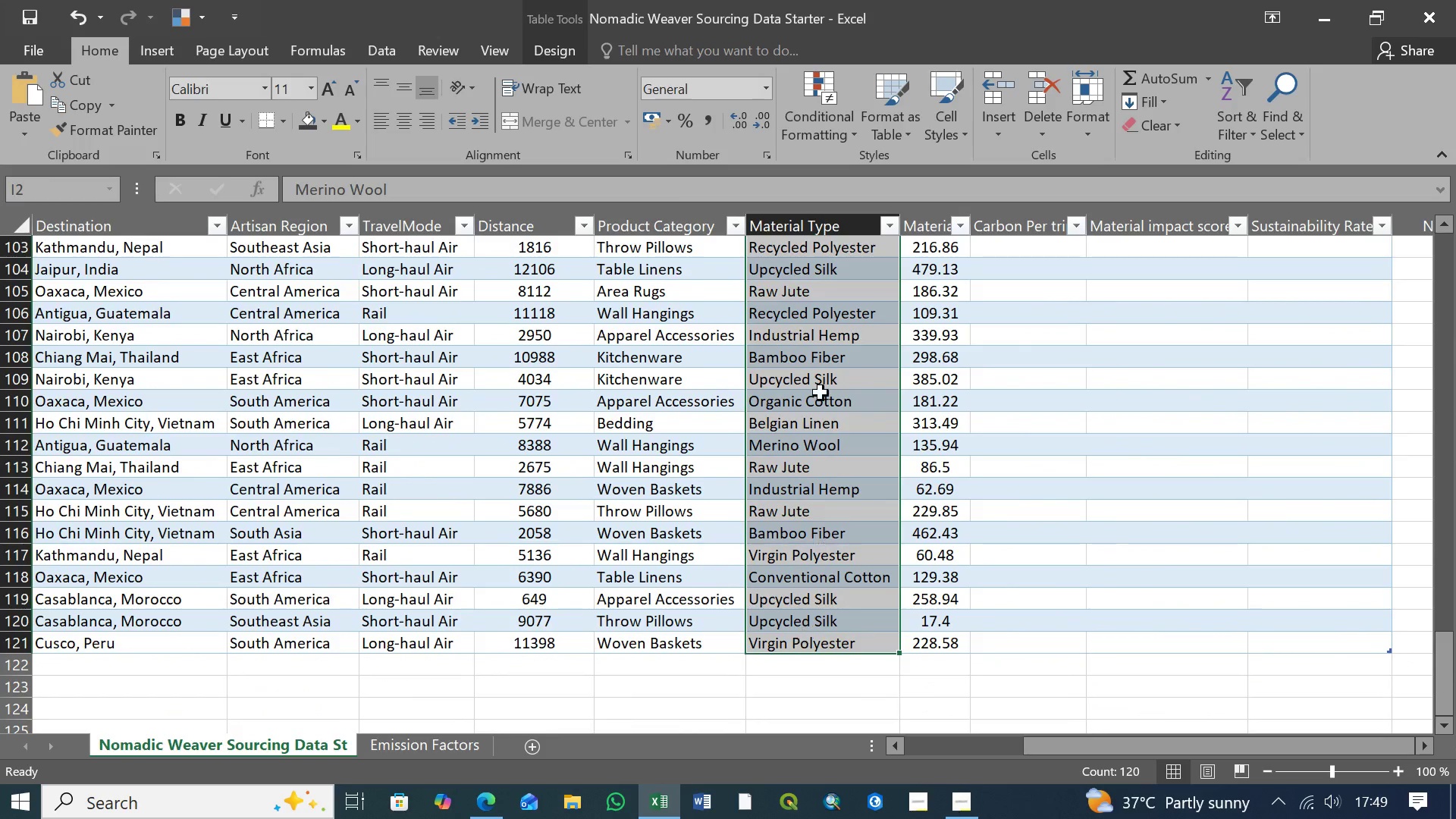 
hold_key(key=ShiftLeft, duration=0.48)
left_click([804, 648])
 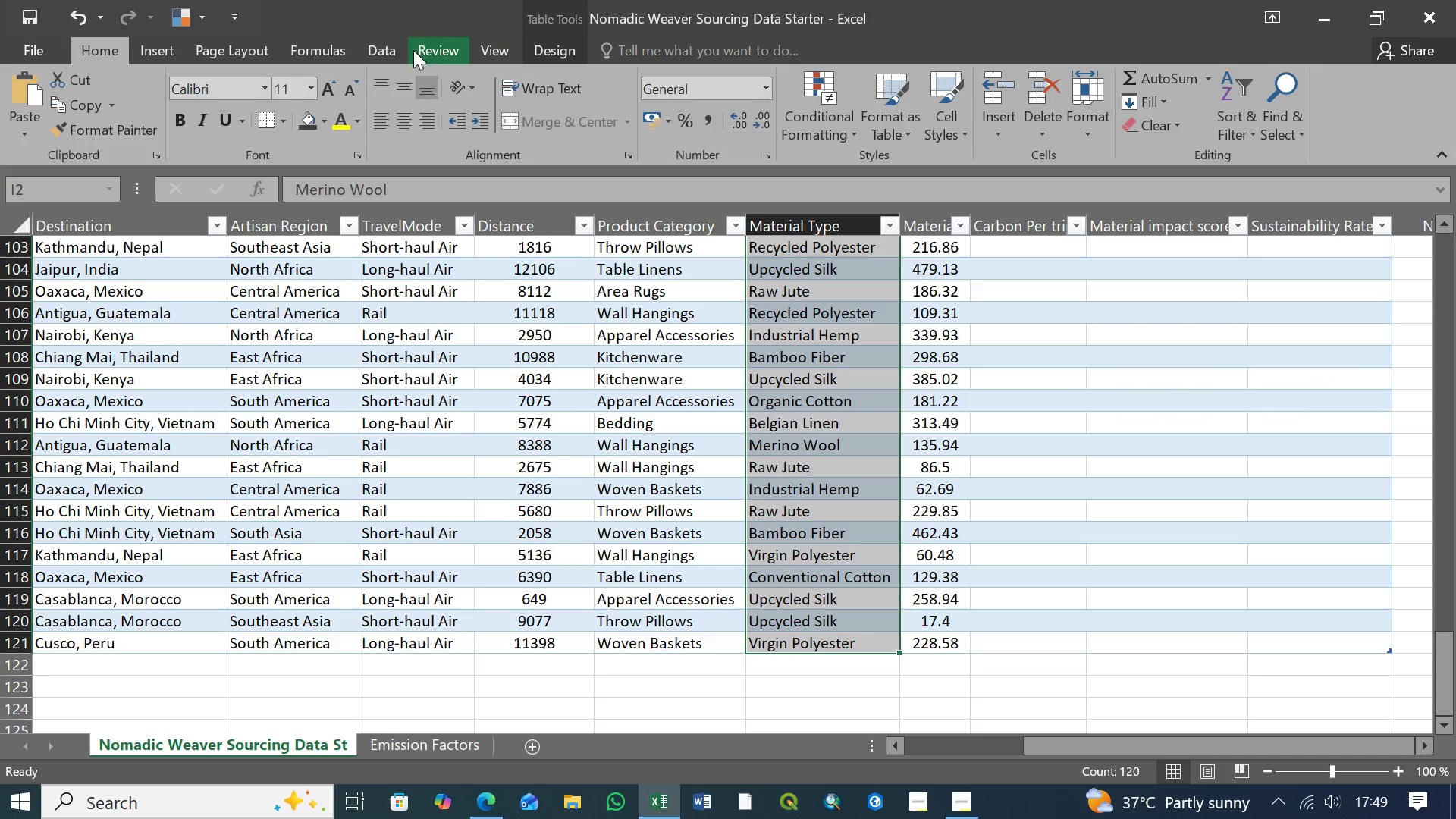 
left_click([373, 51])
 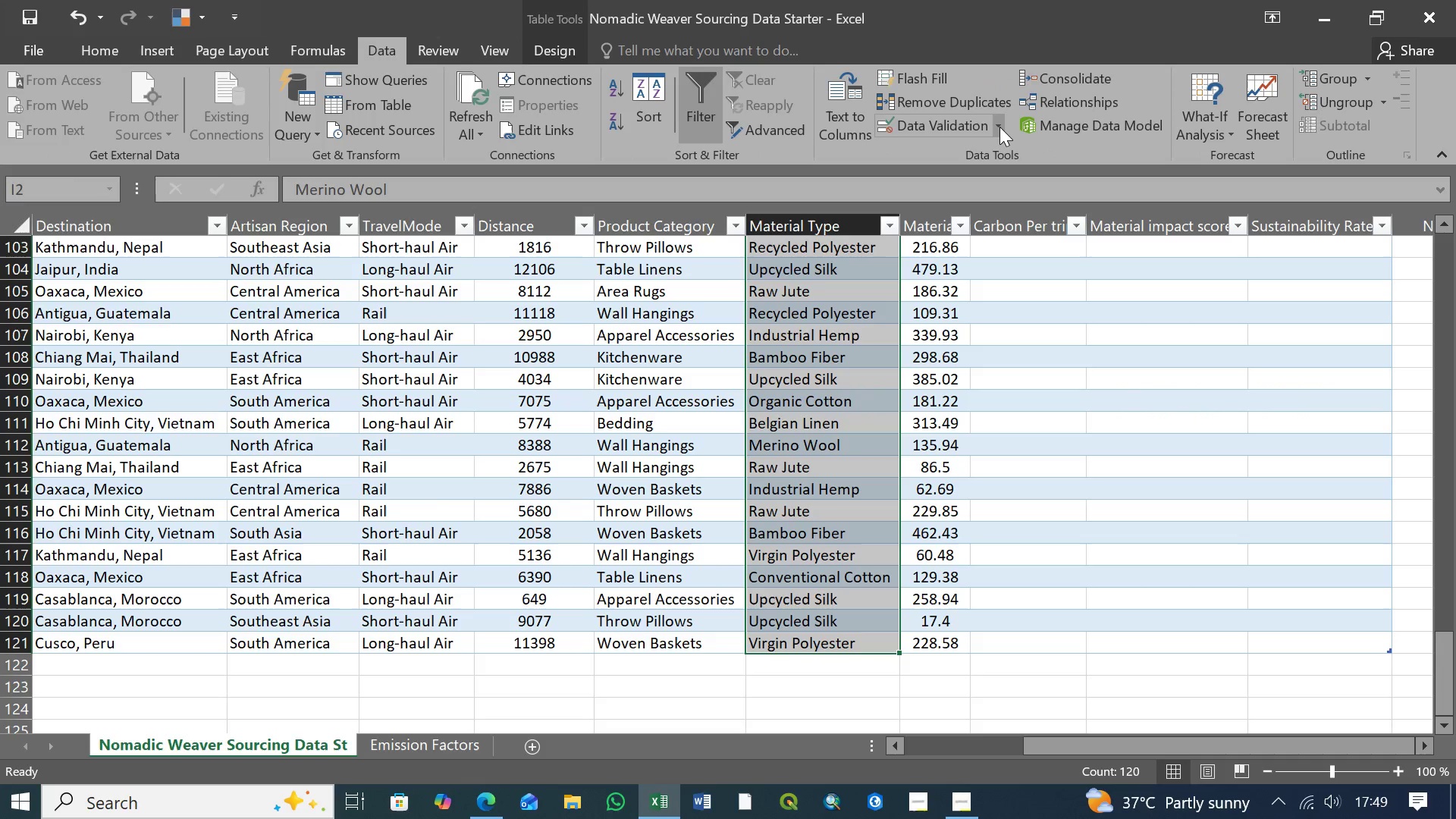 
left_click([999, 127])
 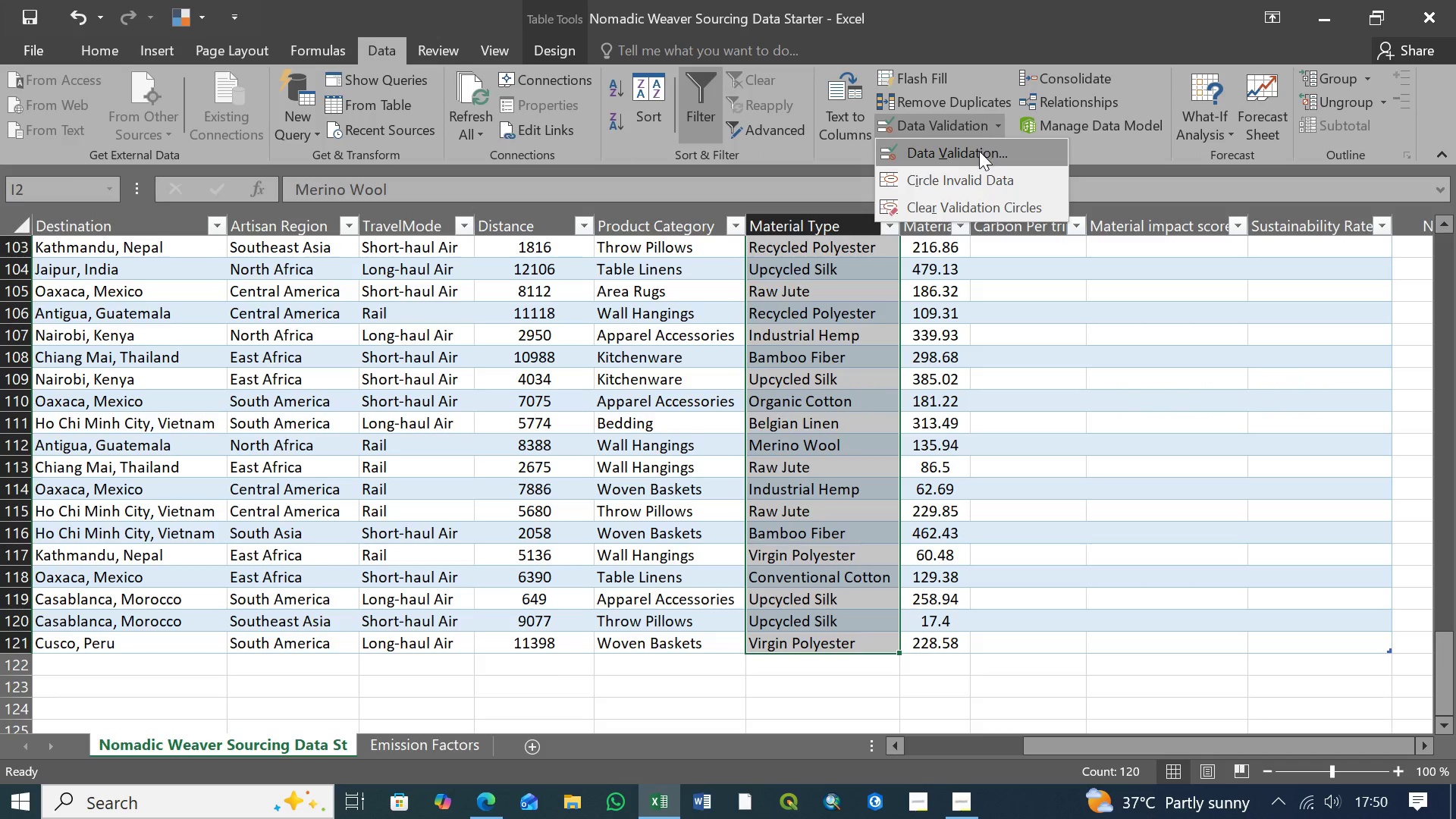 
left_click([979, 151])
 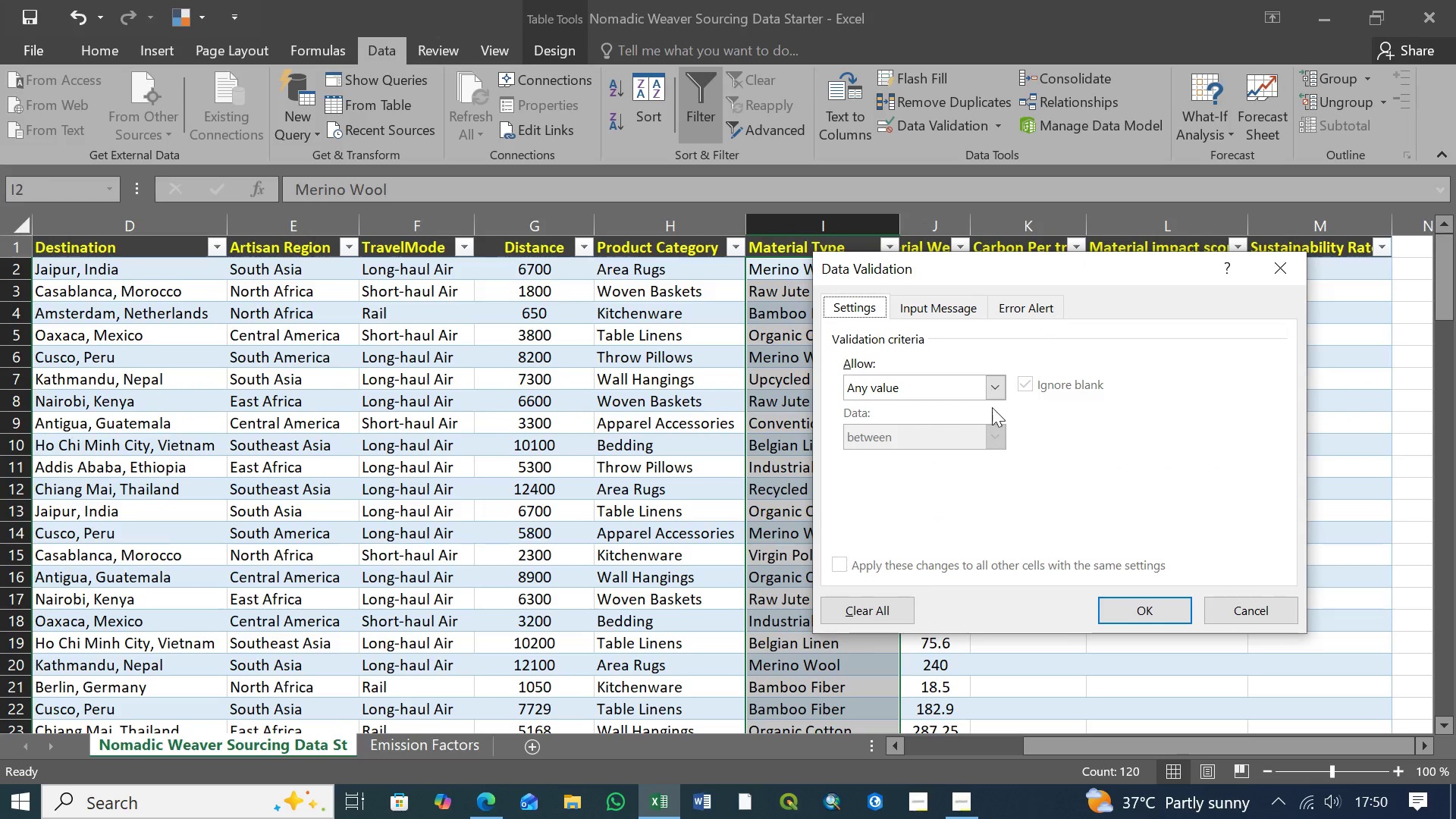 
left_click([998, 391])
 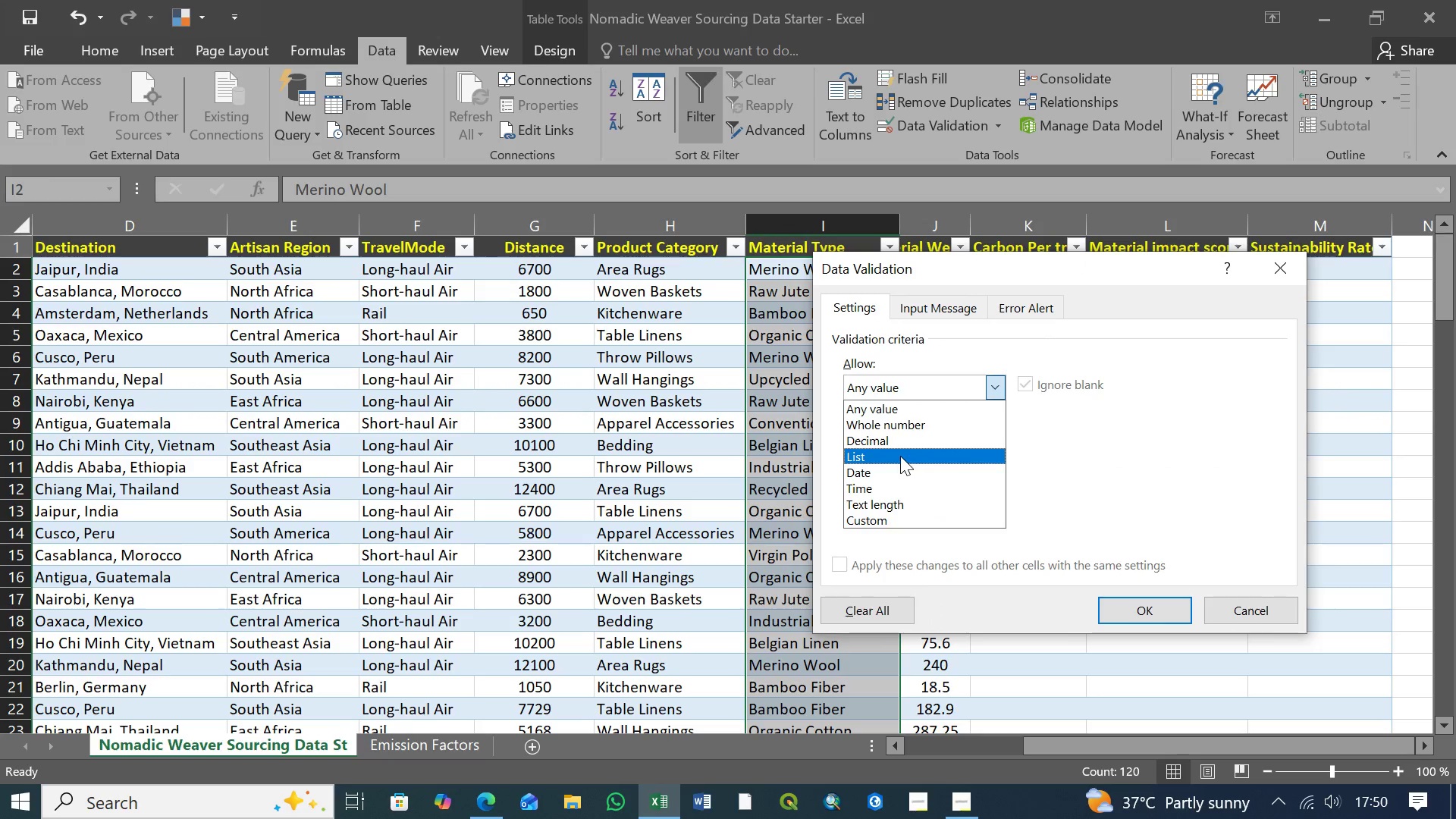 
left_click([900, 456])
 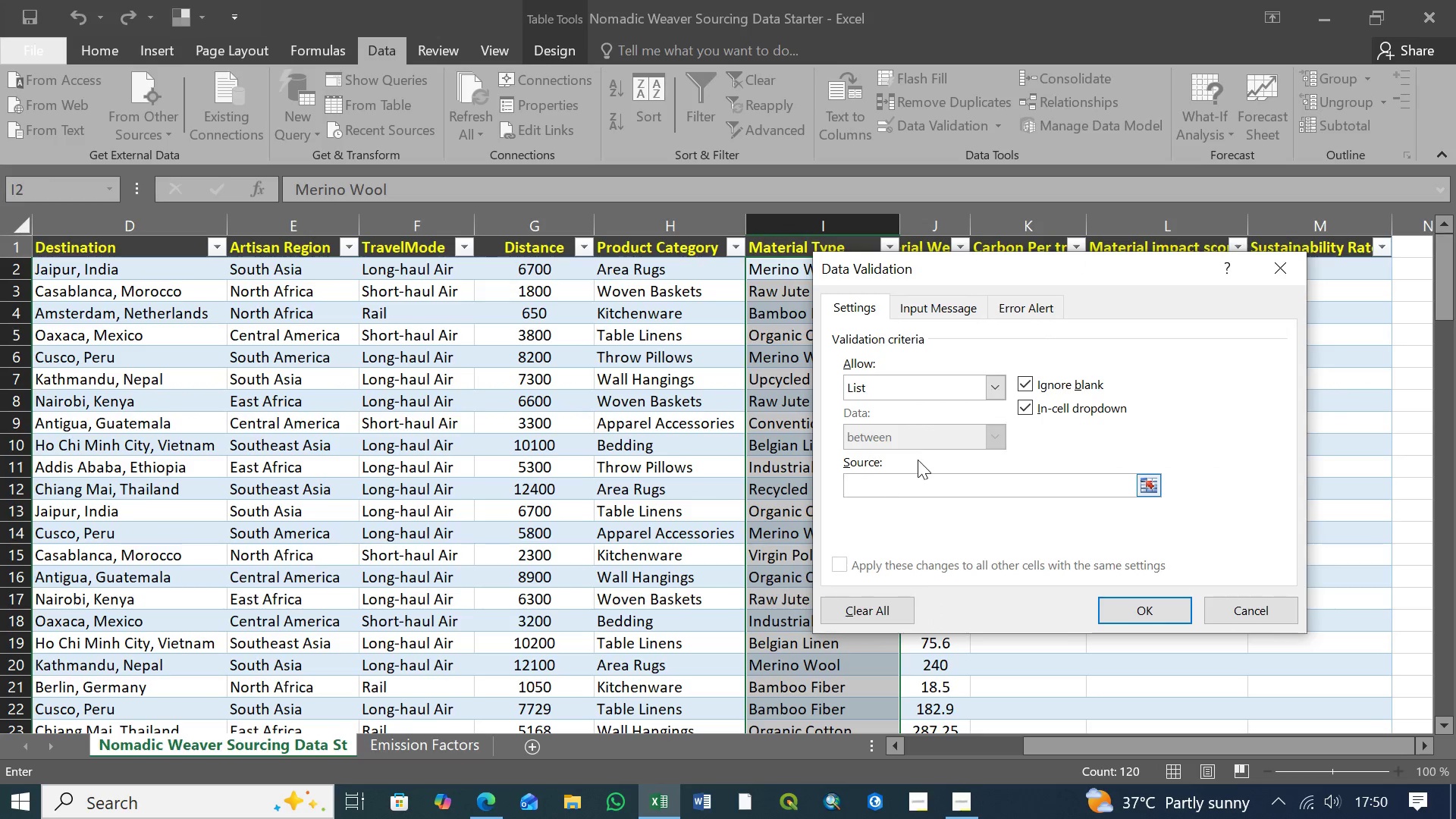 
key(Control+V)
 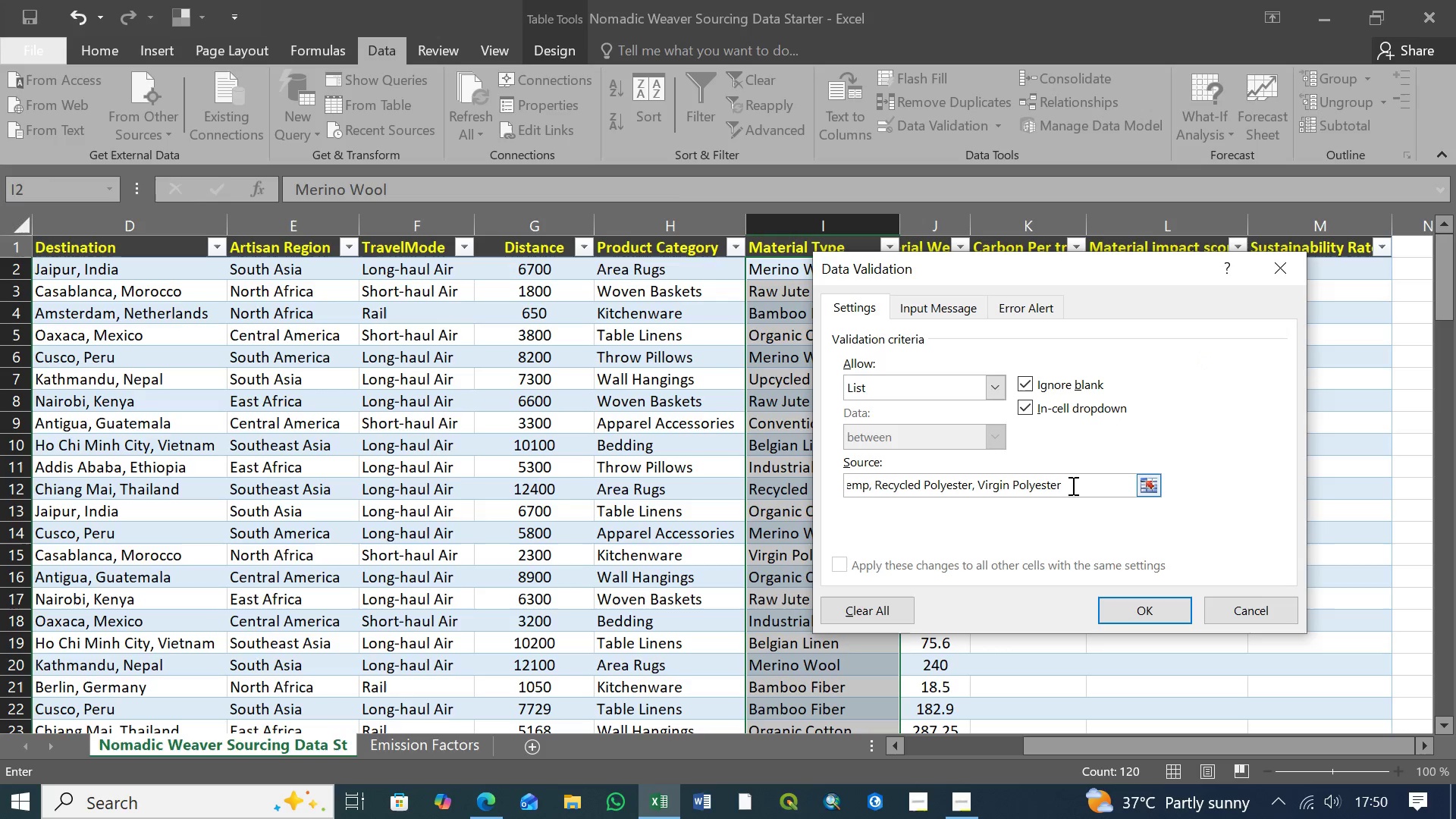 
wait(27.2)
 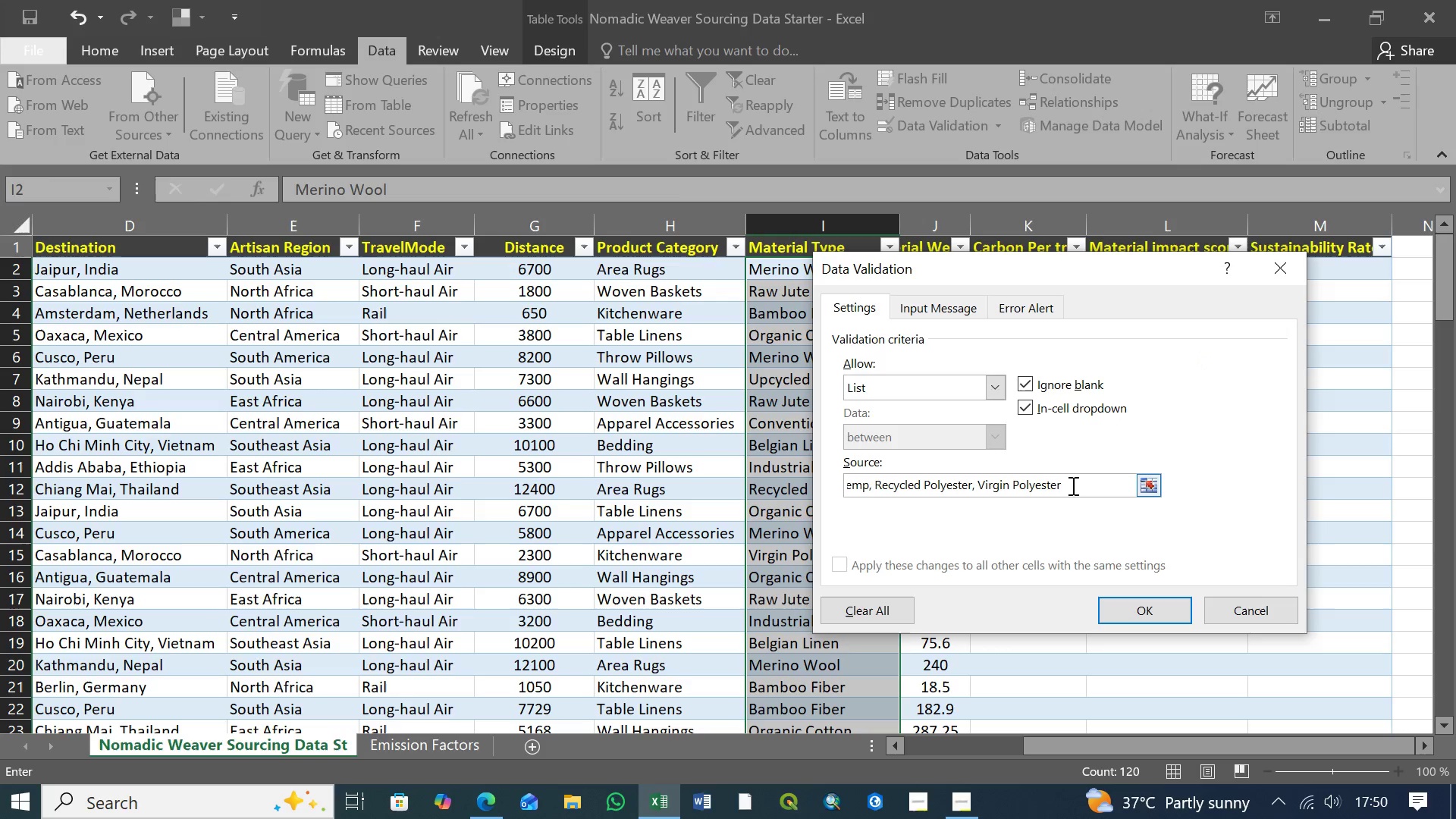 
left_click([1151, 610])
 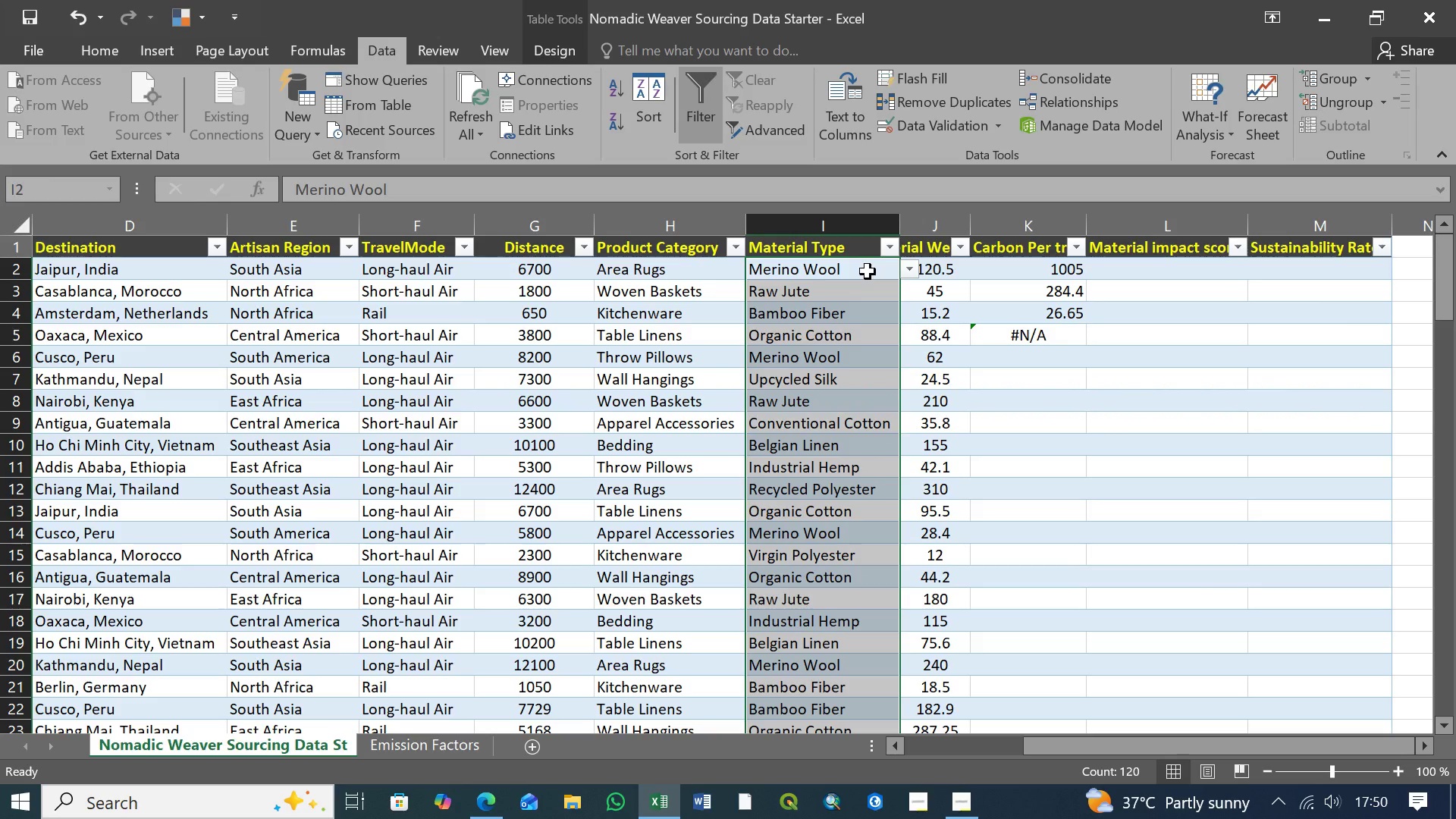 
left_click([867, 269])
 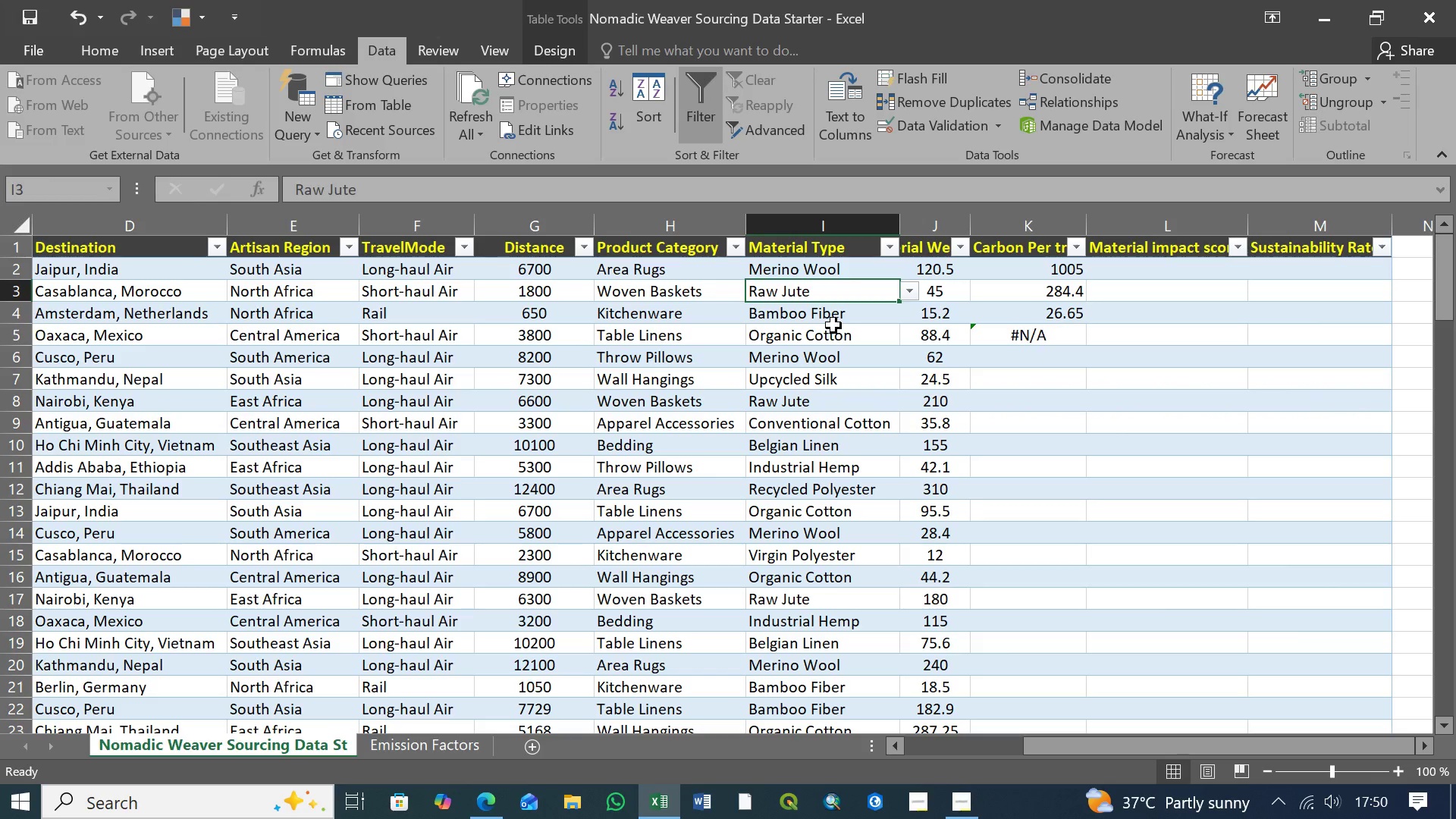 
double_click([829, 332])
 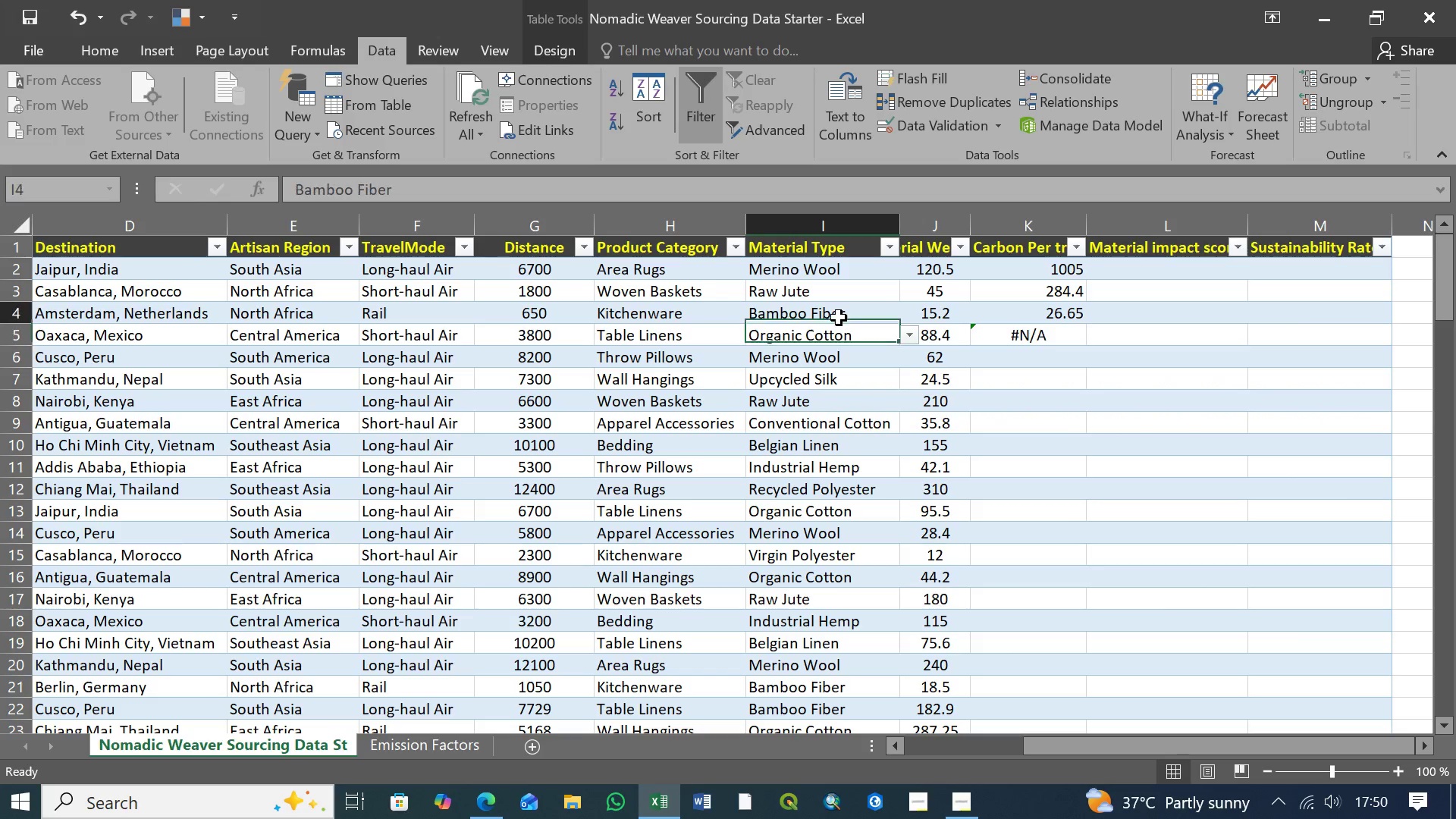 
left_click([839, 318])
 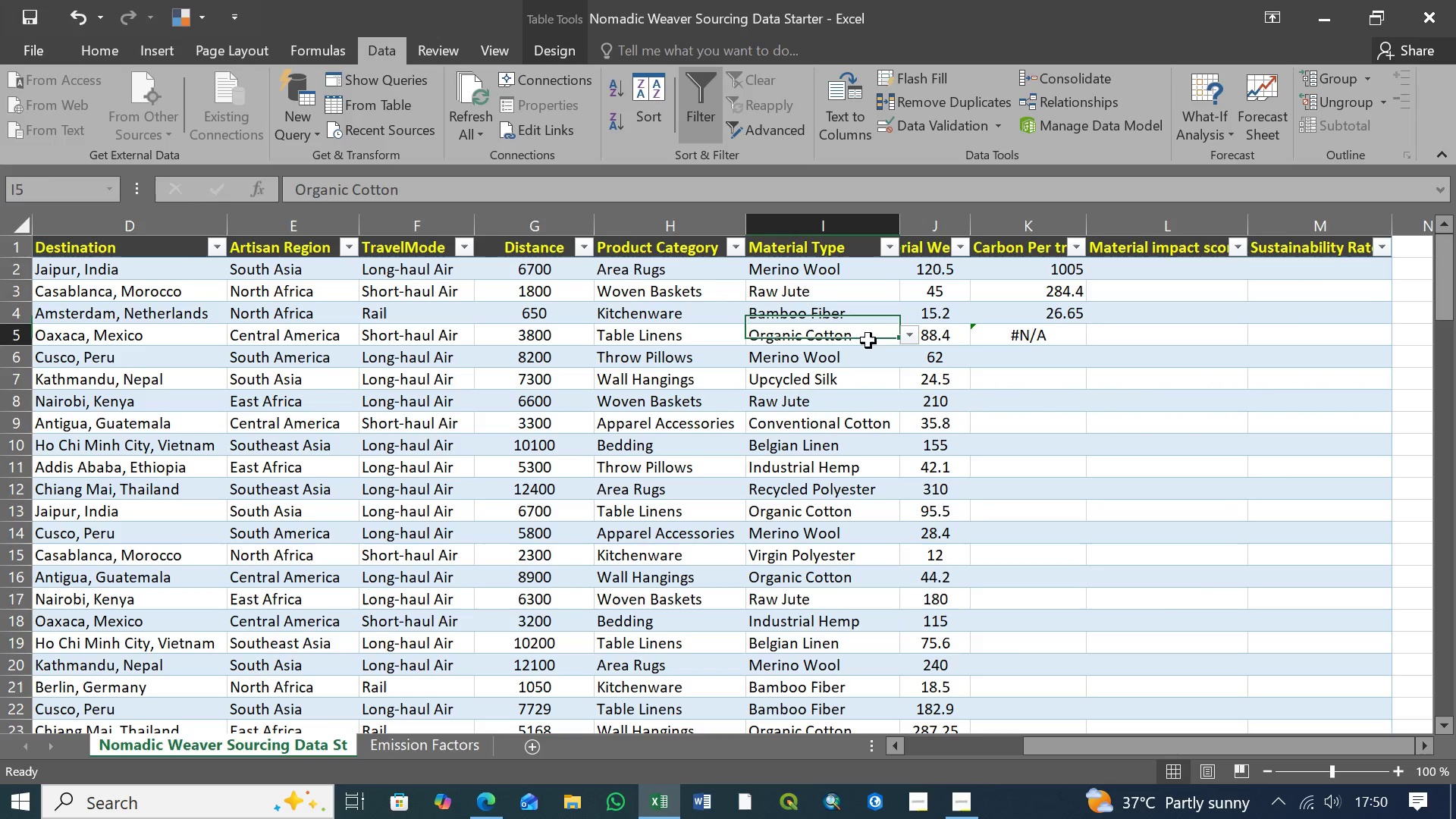 
left_click([868, 340])
 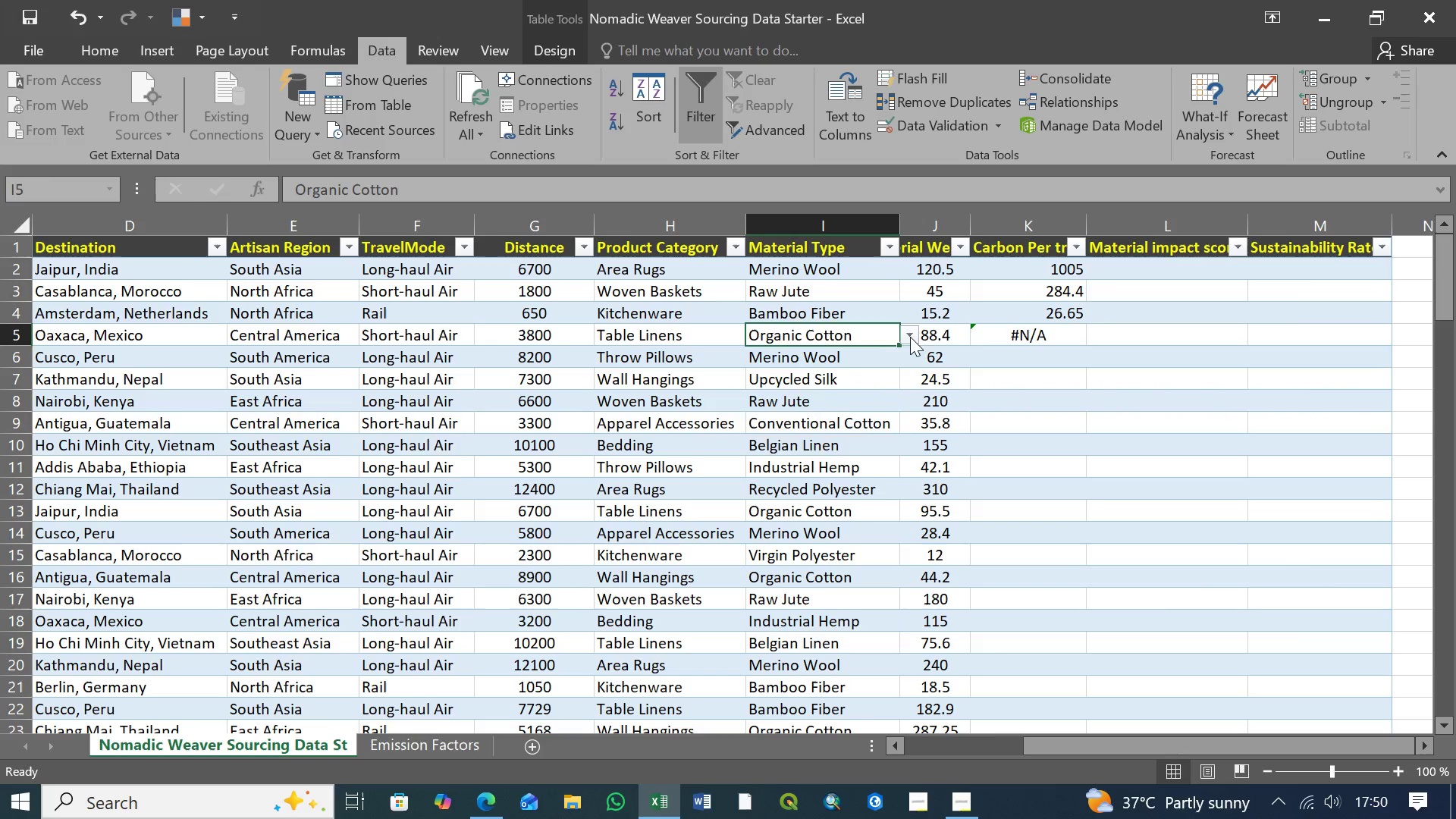 
left_click([911, 337])
 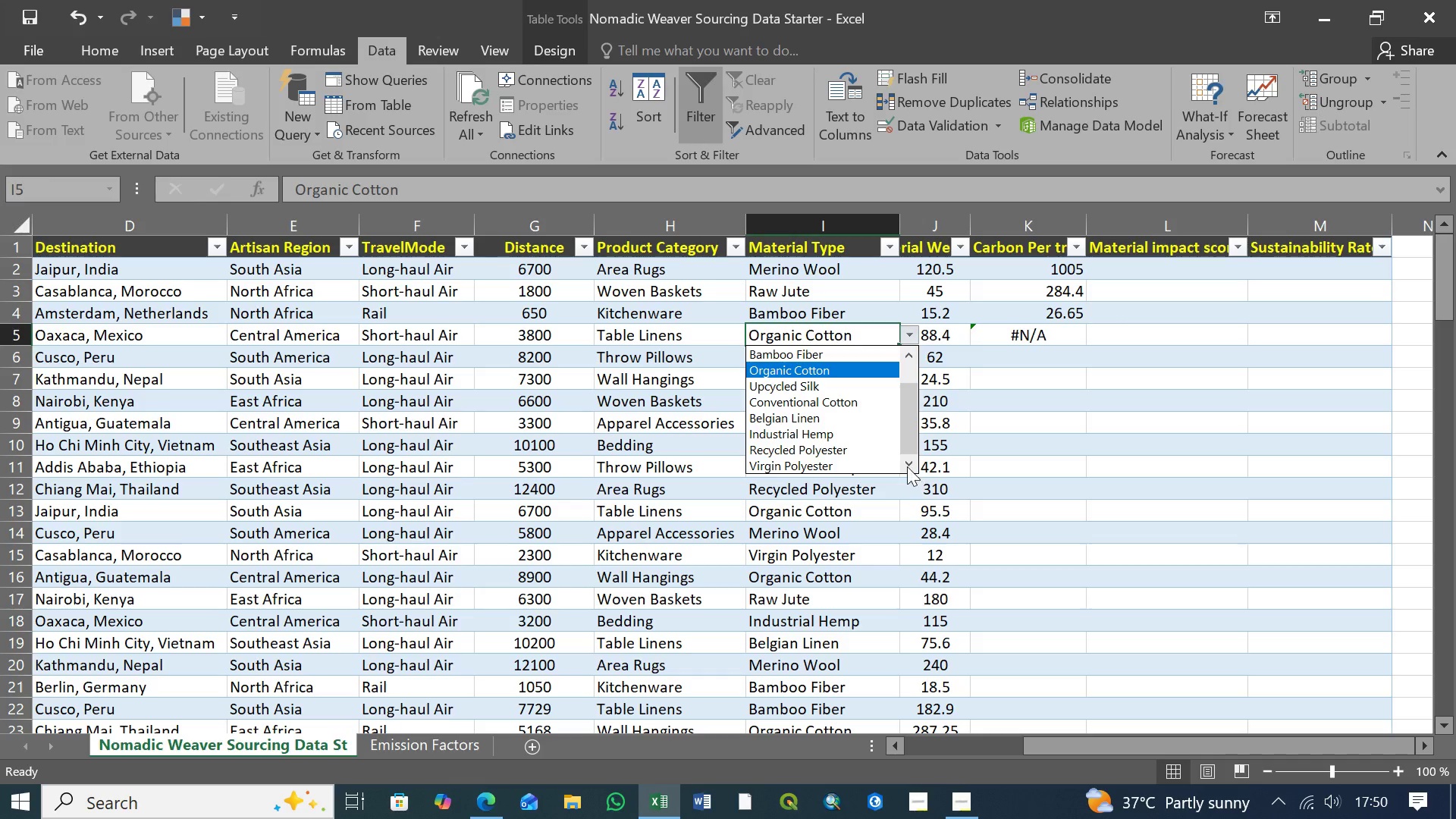 
double_click([907, 465])
 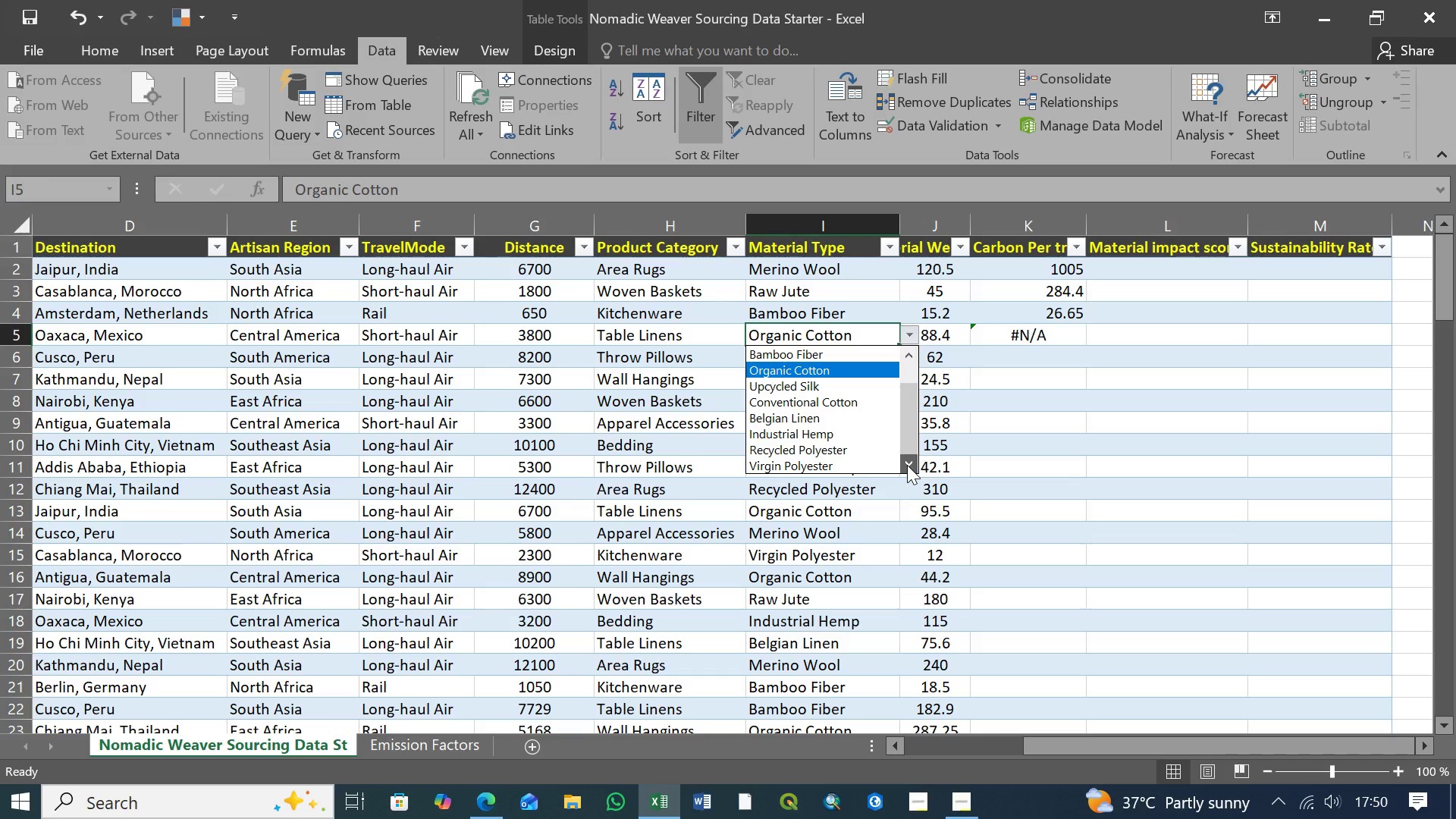 
triple_click([907, 465])
 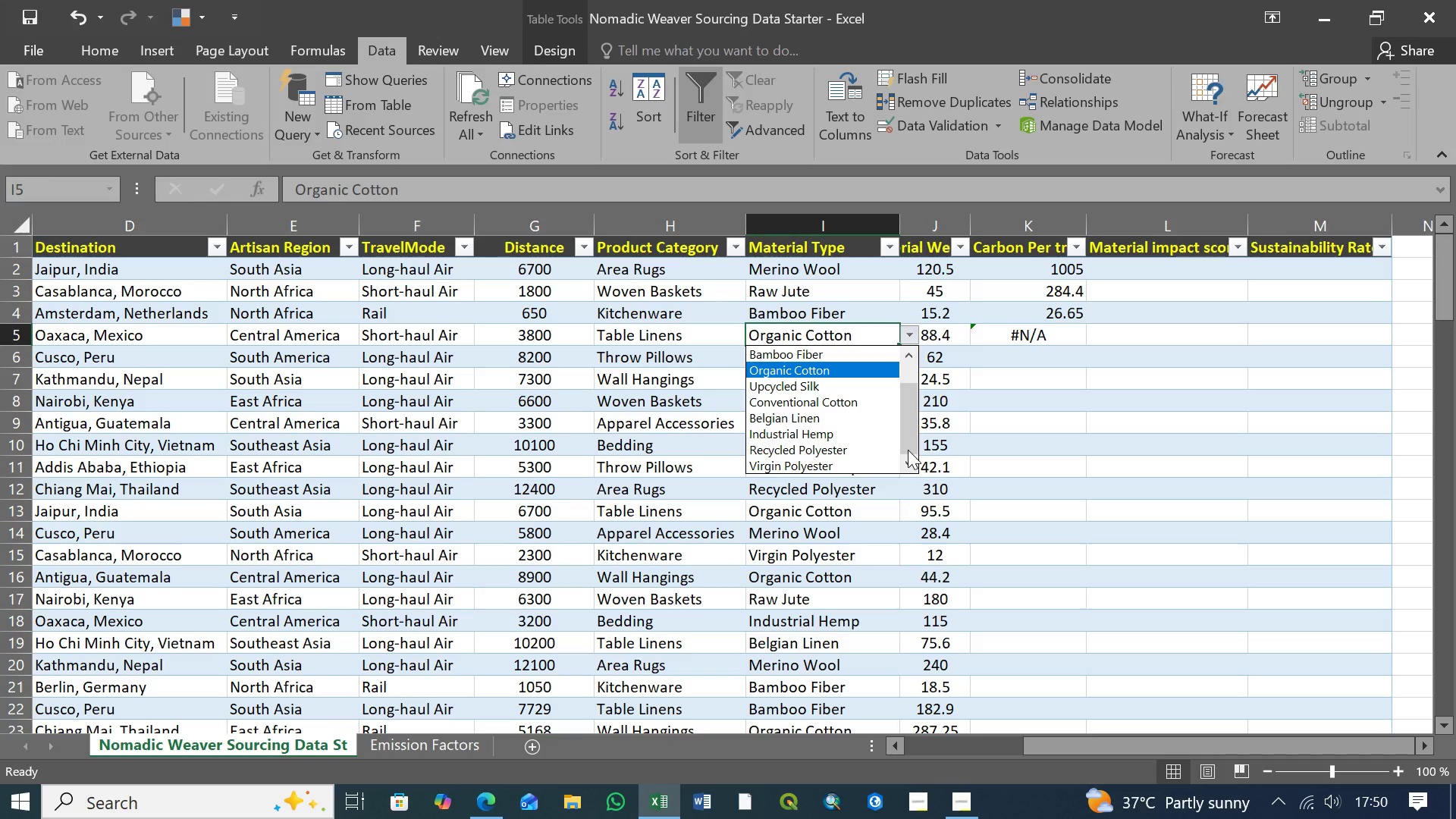 
triple_click([907, 465])
 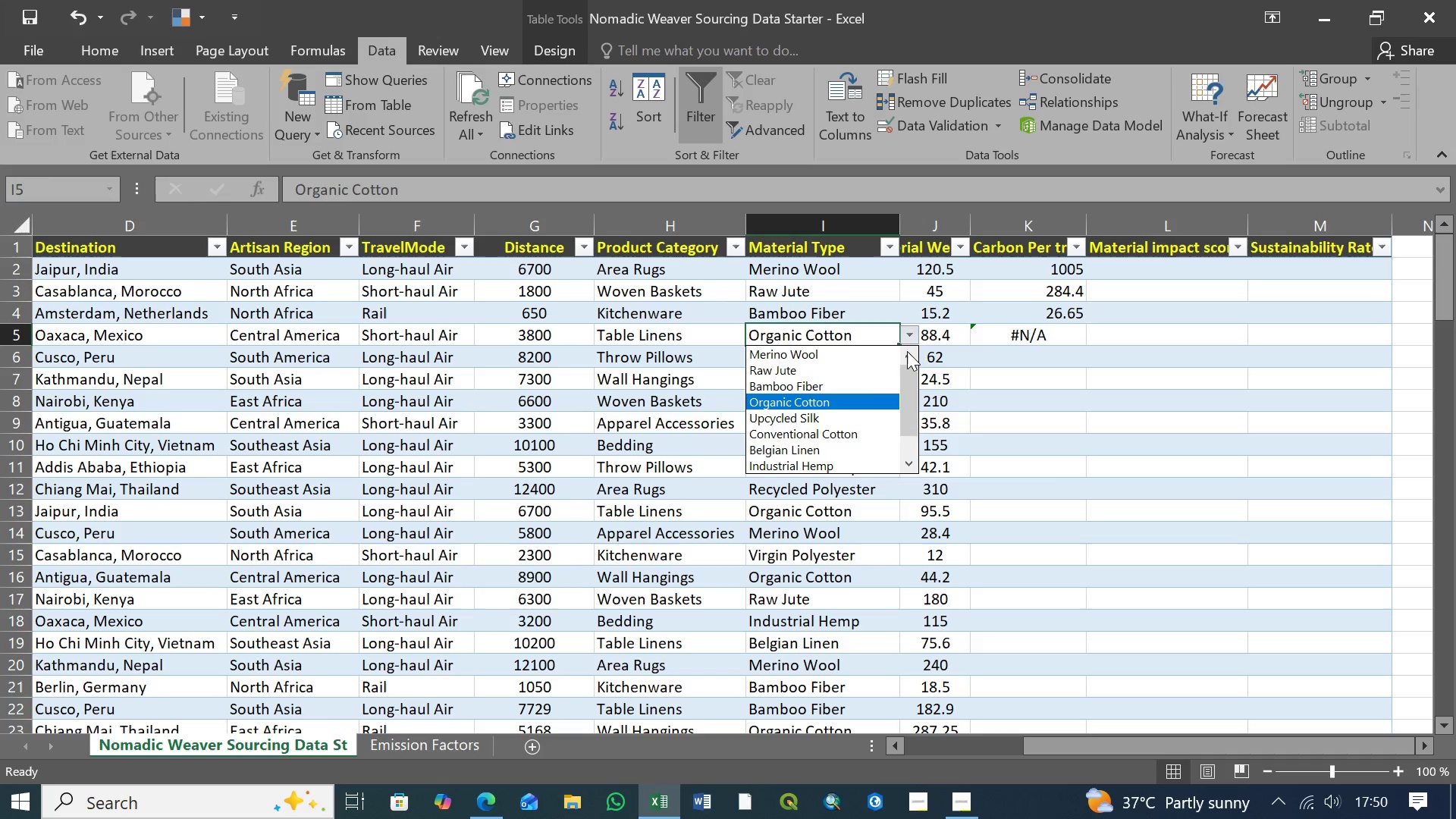 
double_click([907, 351])
 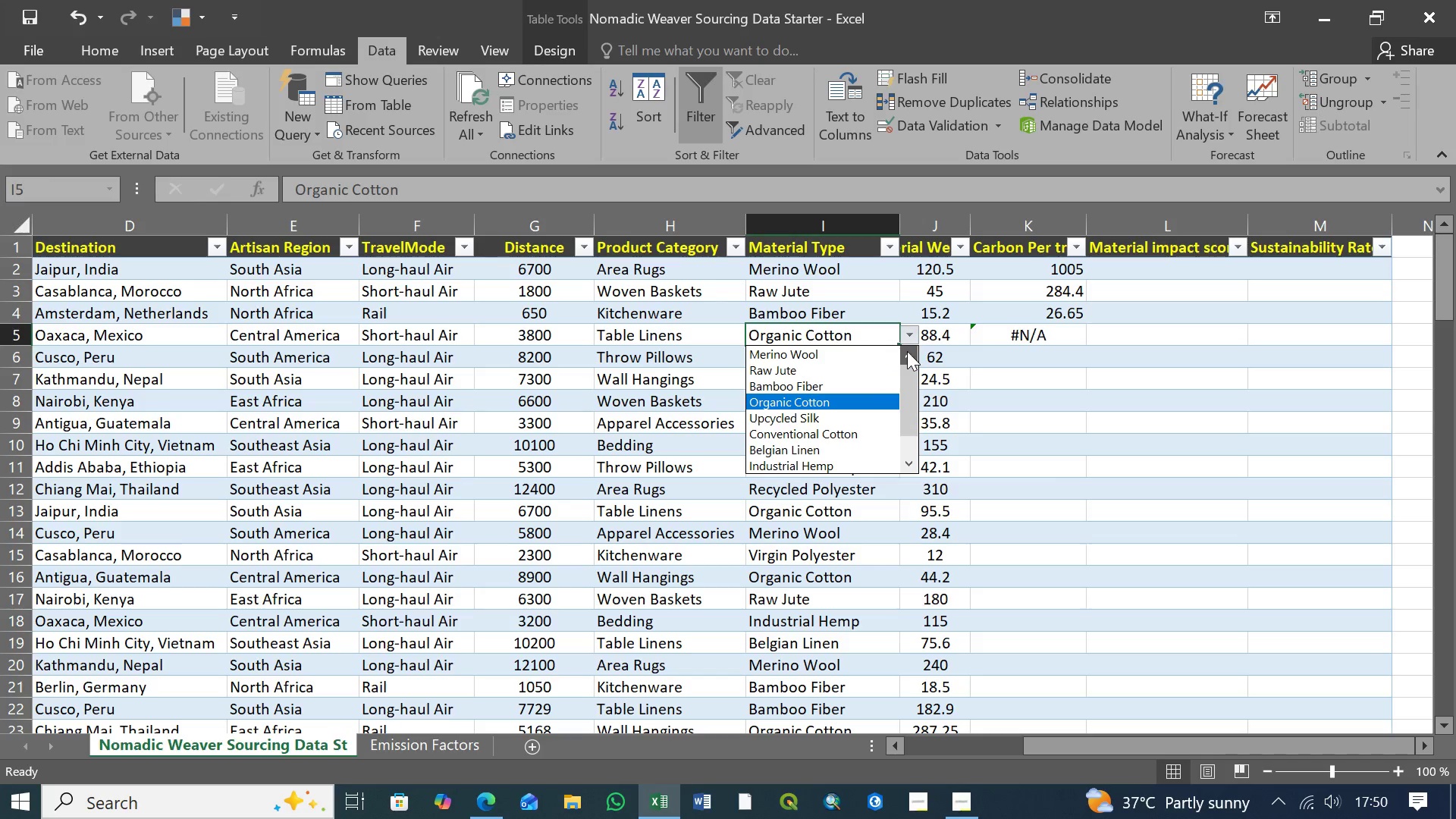 
triple_click([907, 351])
 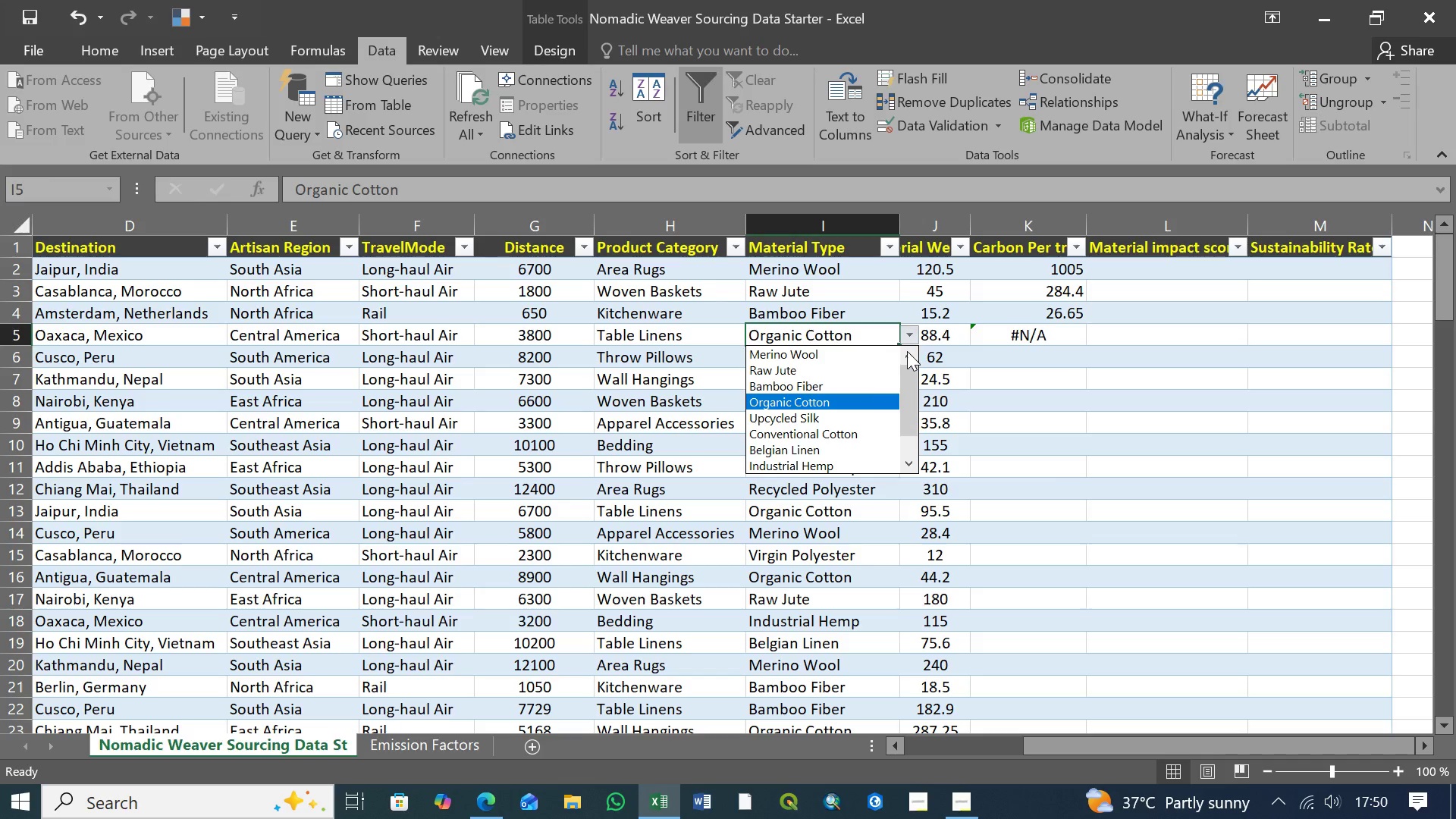 
triple_click([907, 351])
 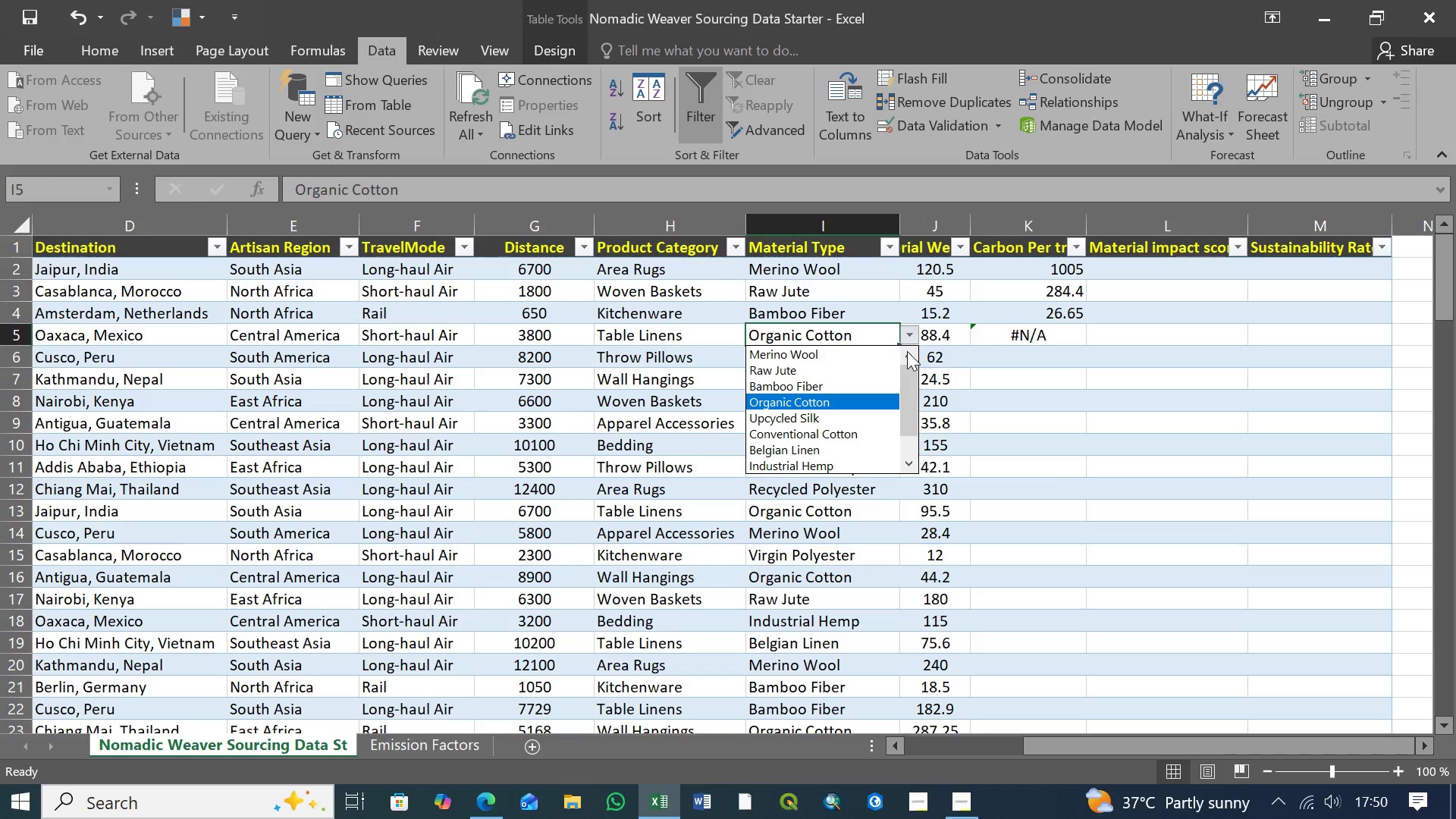 
triple_click([907, 351])
 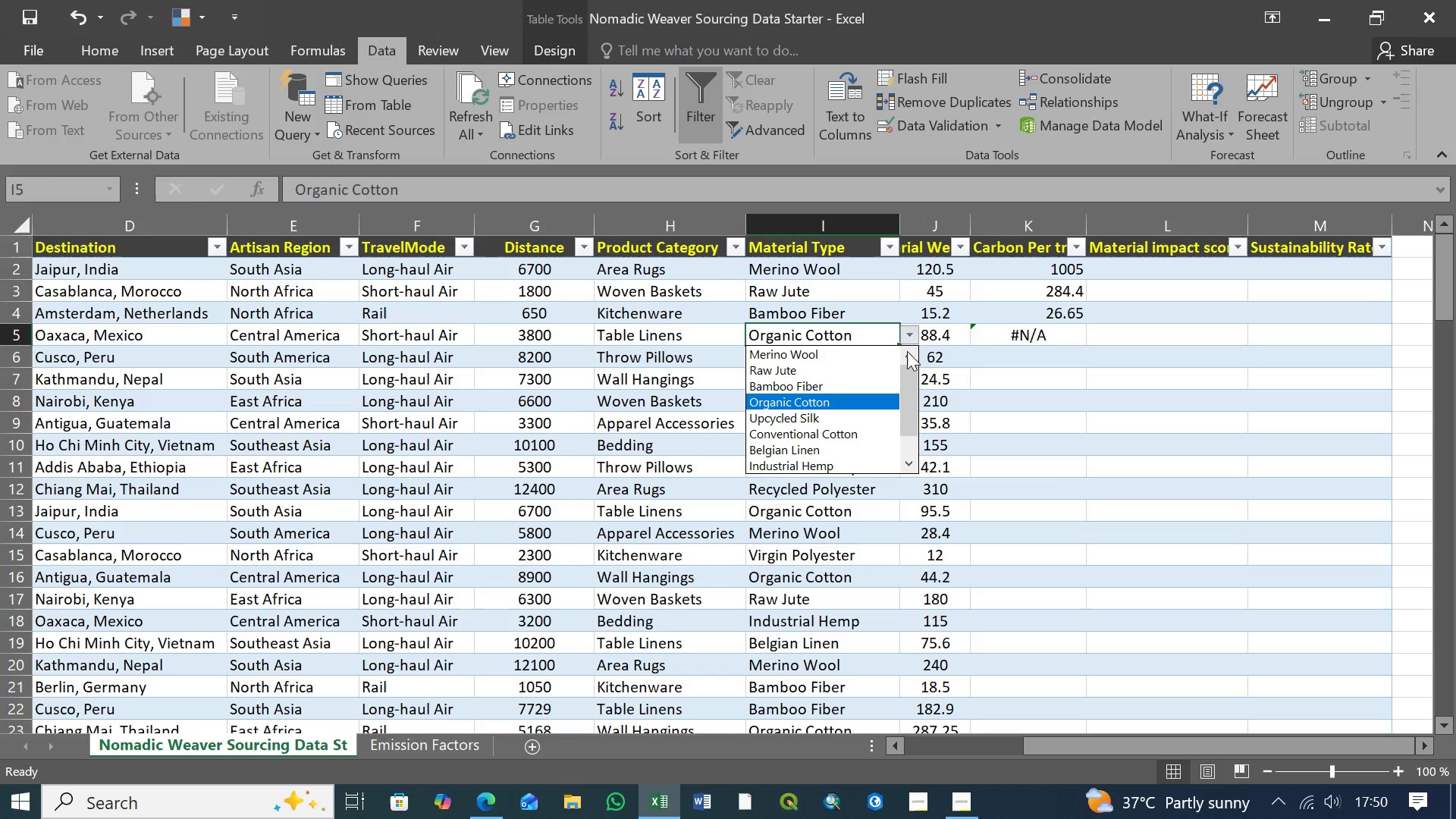 
triple_click([907, 351])
 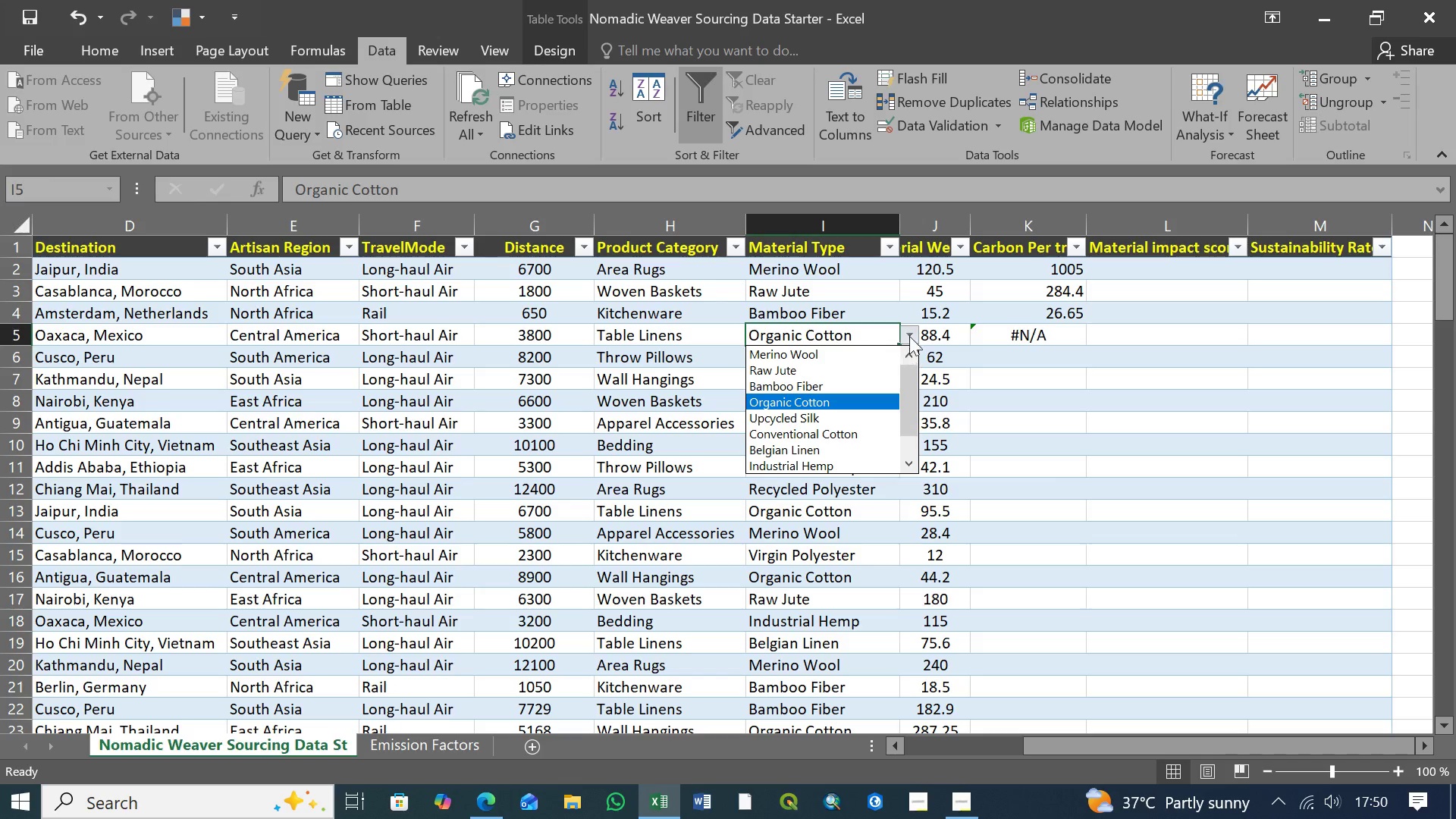 
triple_click([907, 351])
 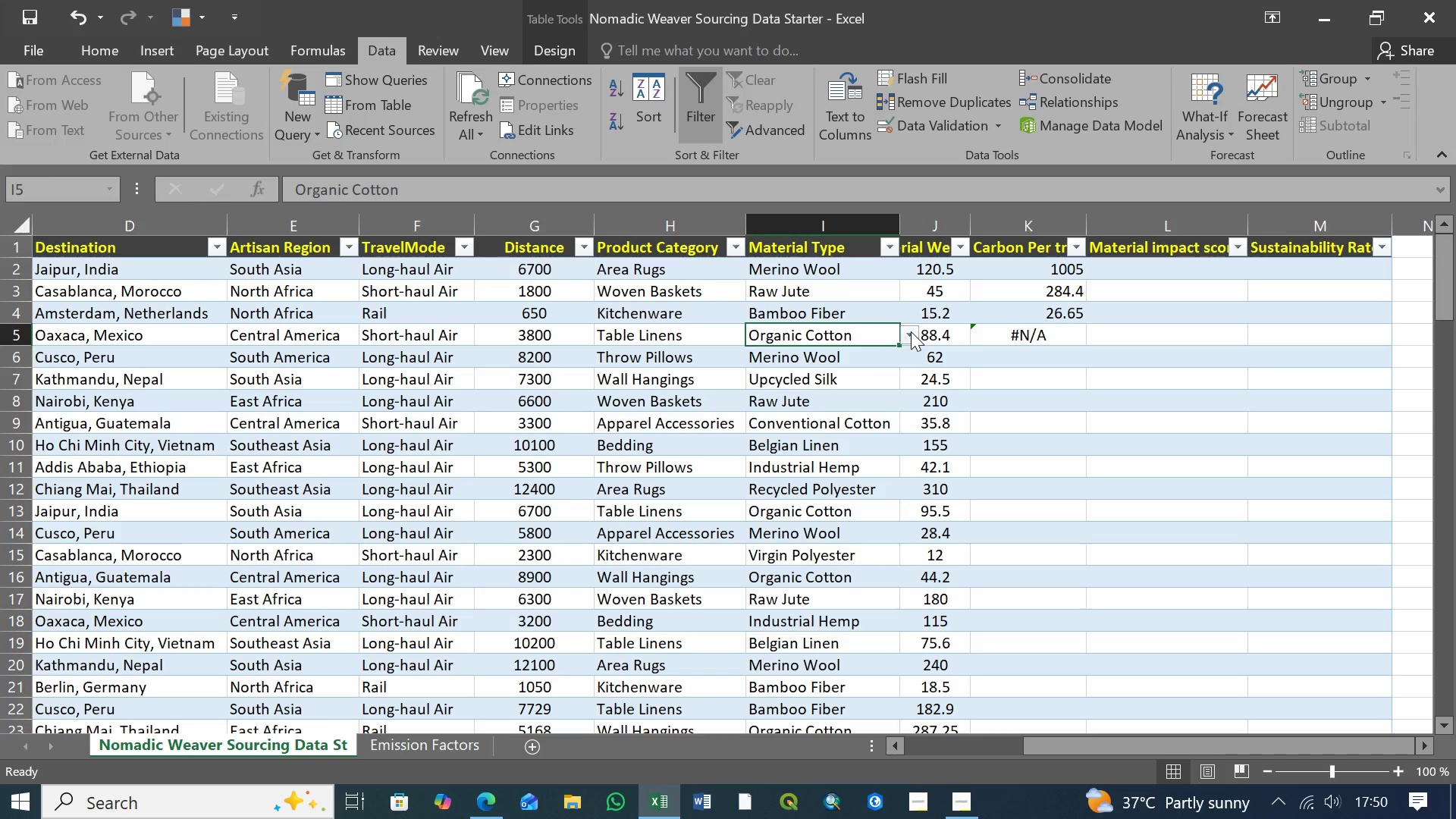 
triple_click([911, 331])
 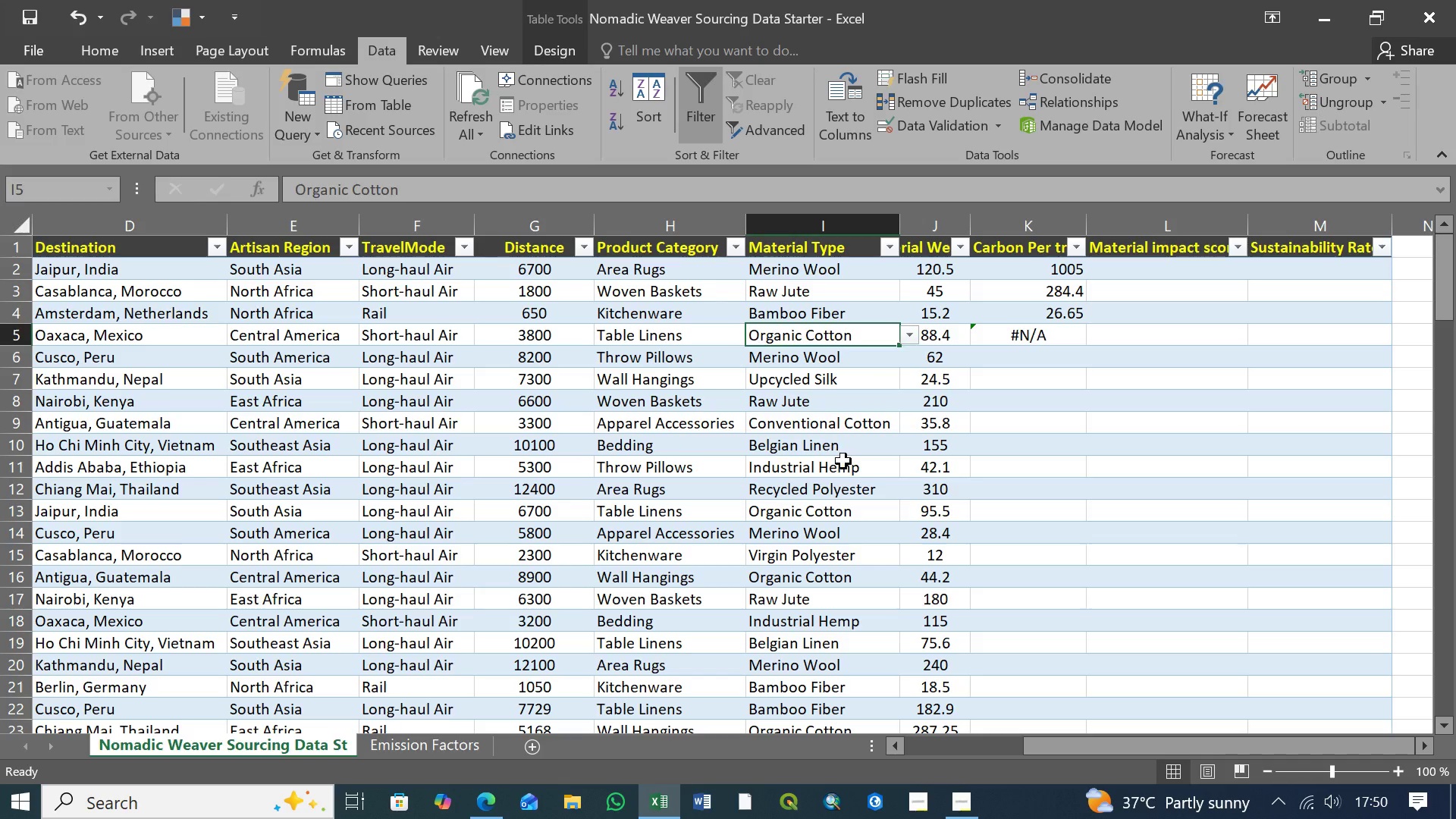 
left_click([843, 461])
 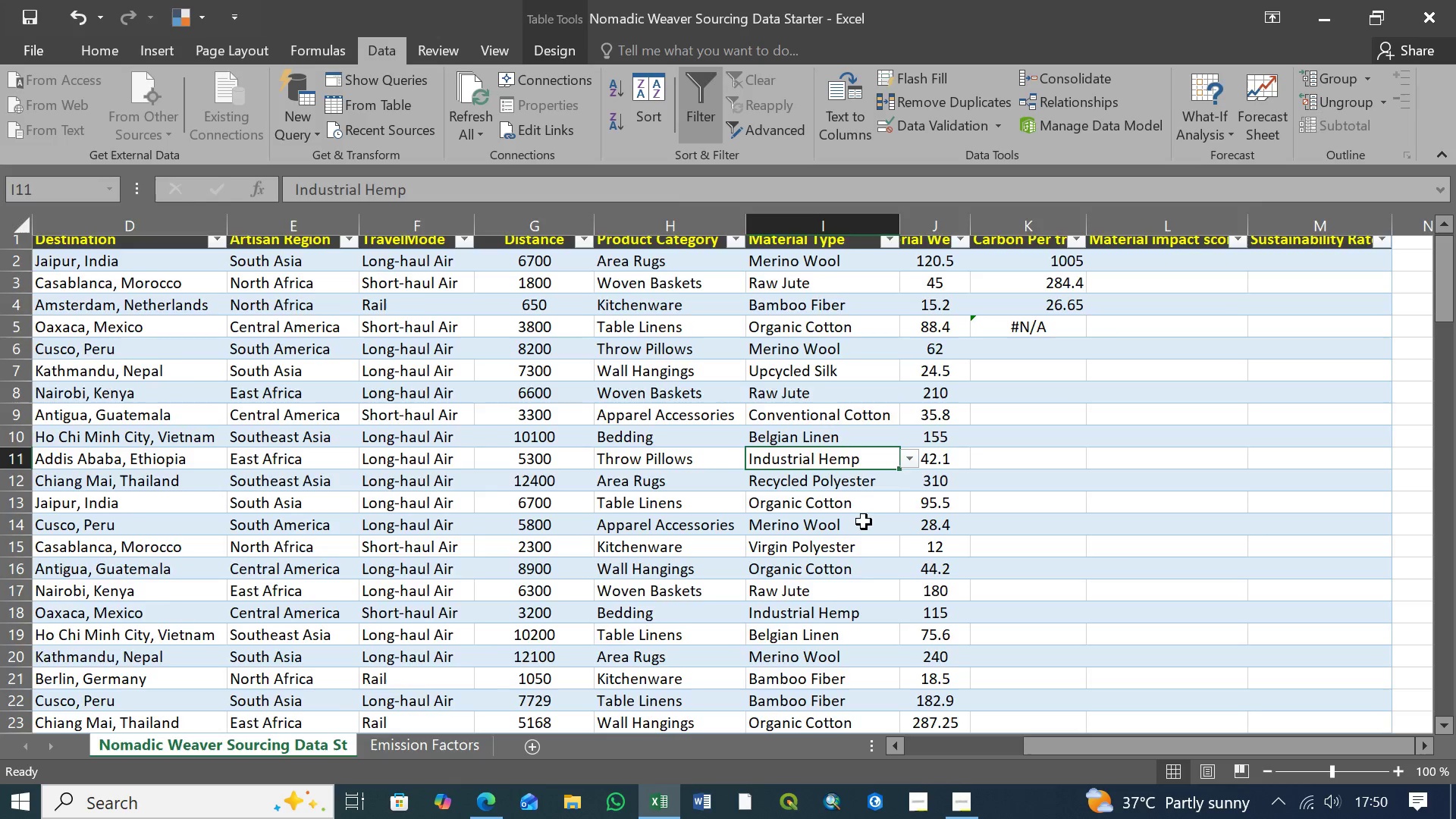 
scroll: coordinate [863, 523], scroll_direction: down, amount: 15.0
 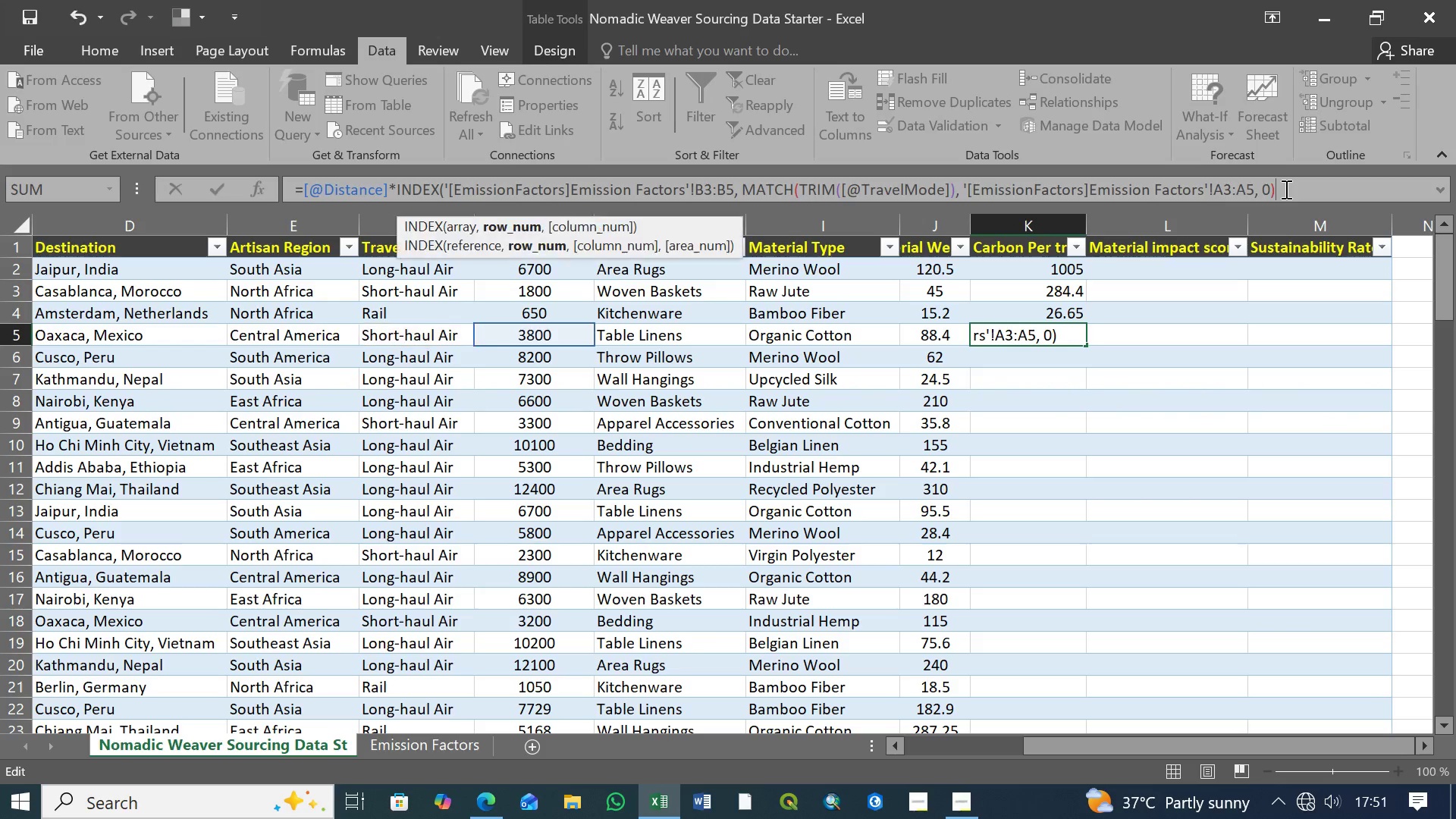 
wait(53.56)
 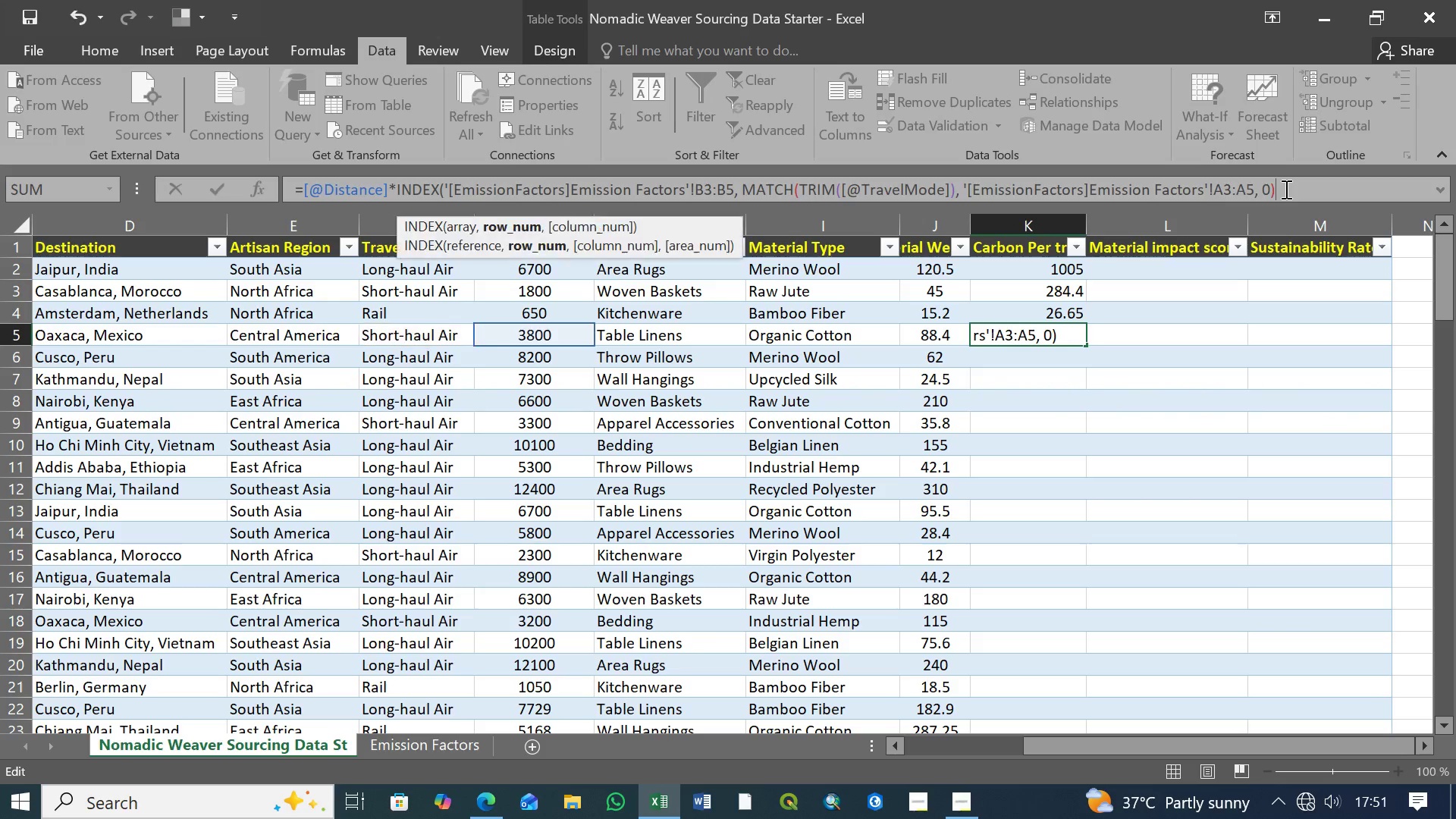 
hold_key(key=Backspace, duration=1.11)
 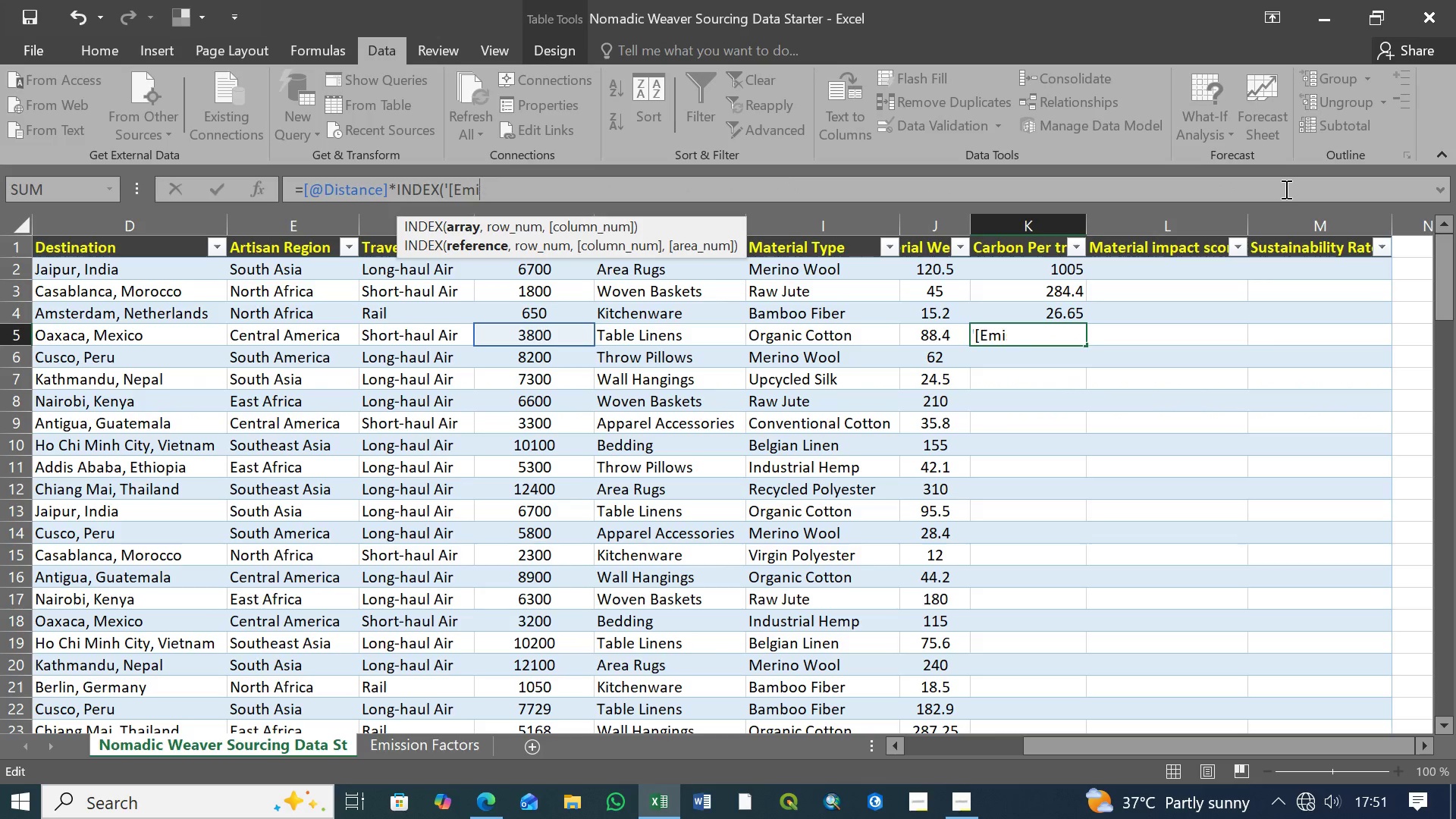 
key(Backspace)
 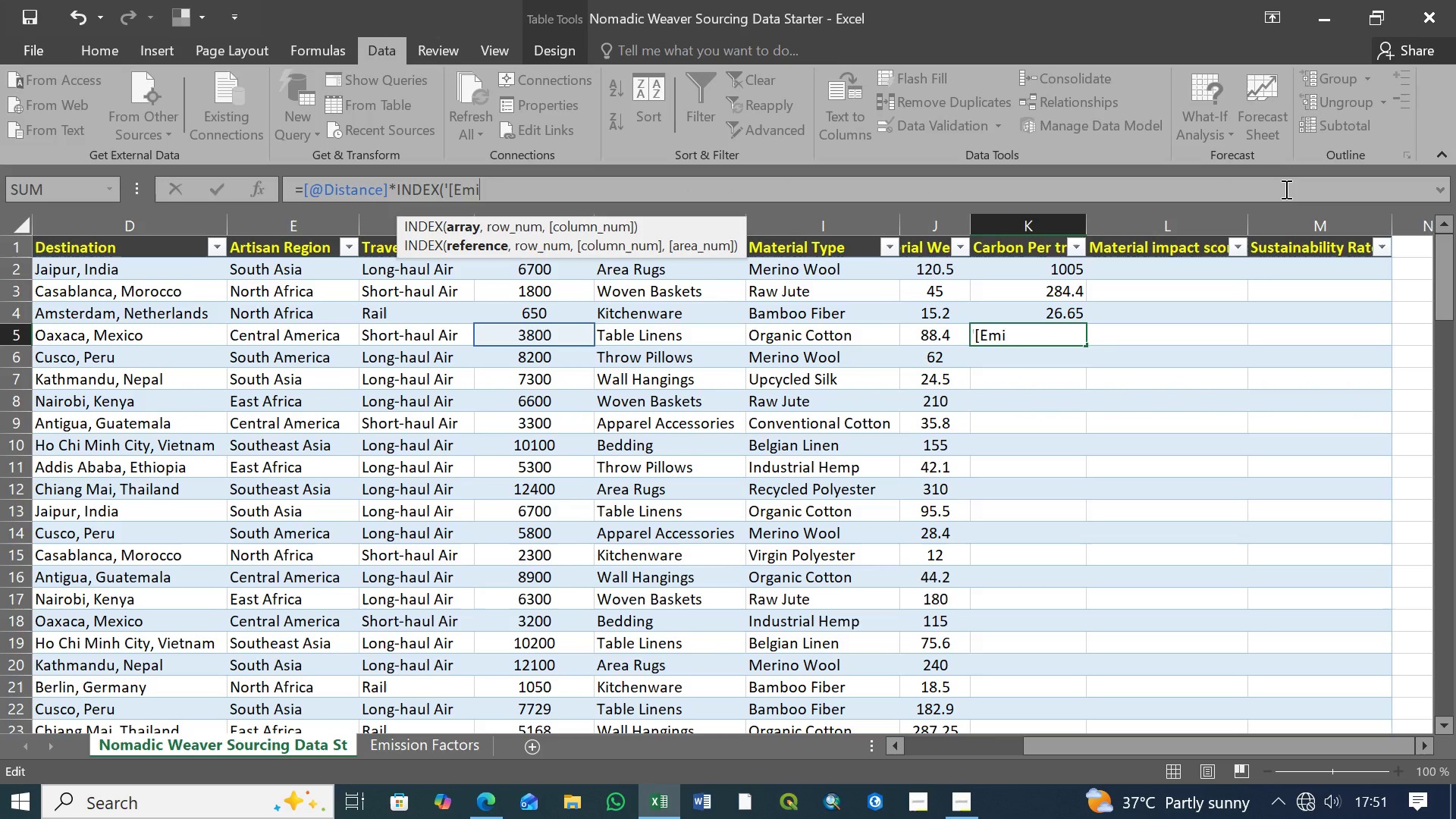 
key(Backspace)
 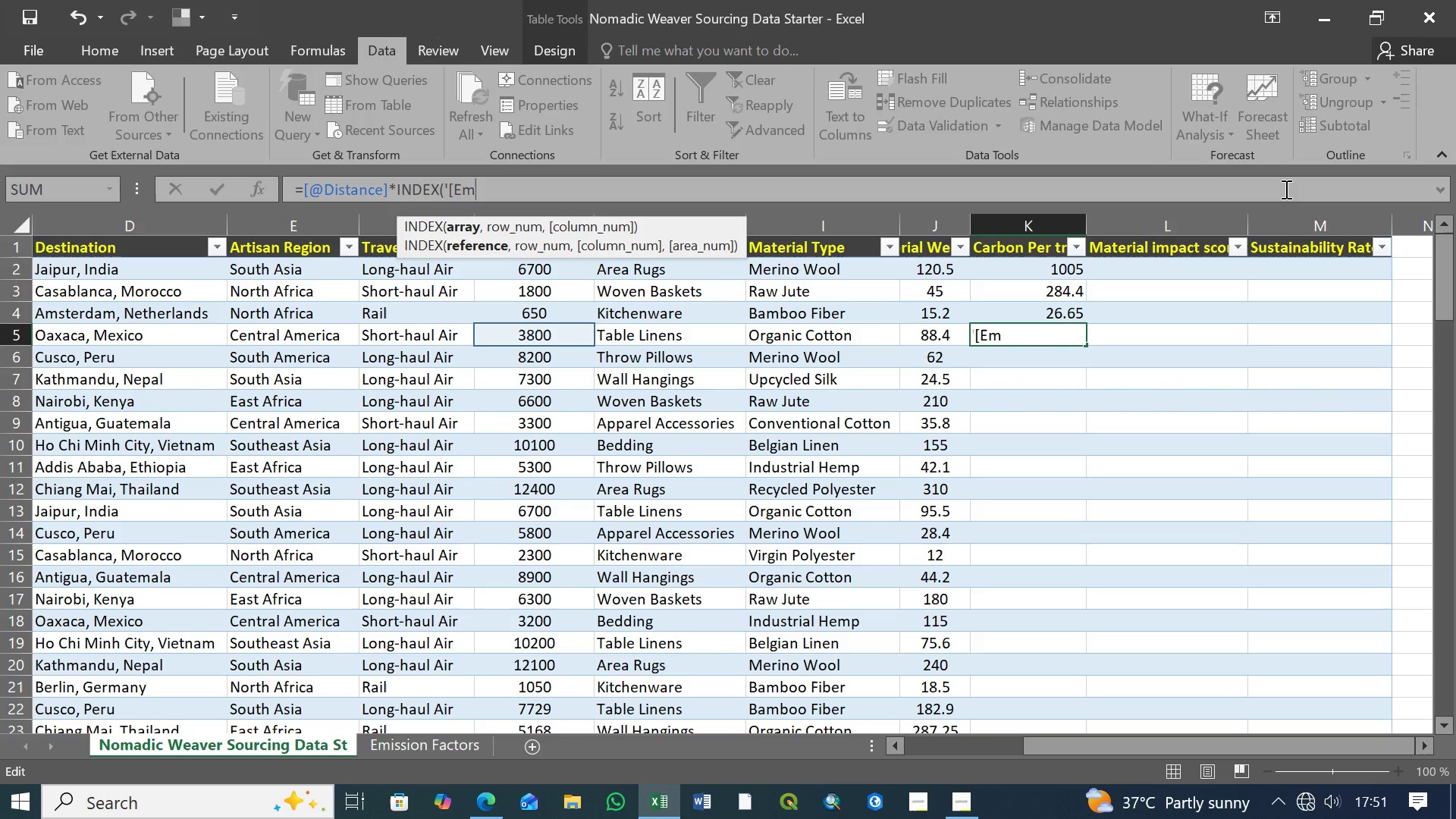 
key(Backspace)
 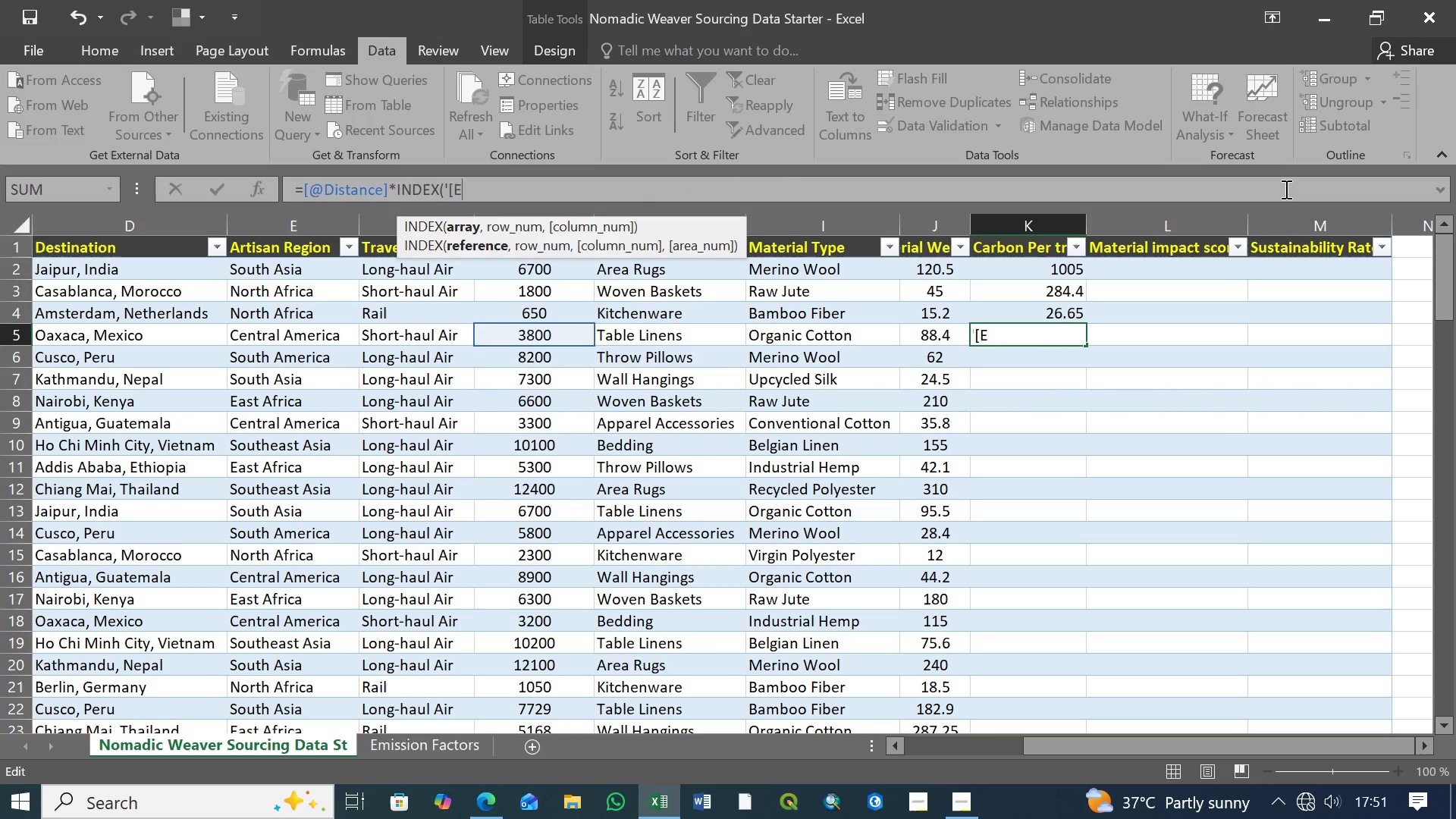 
key(Backspace)
 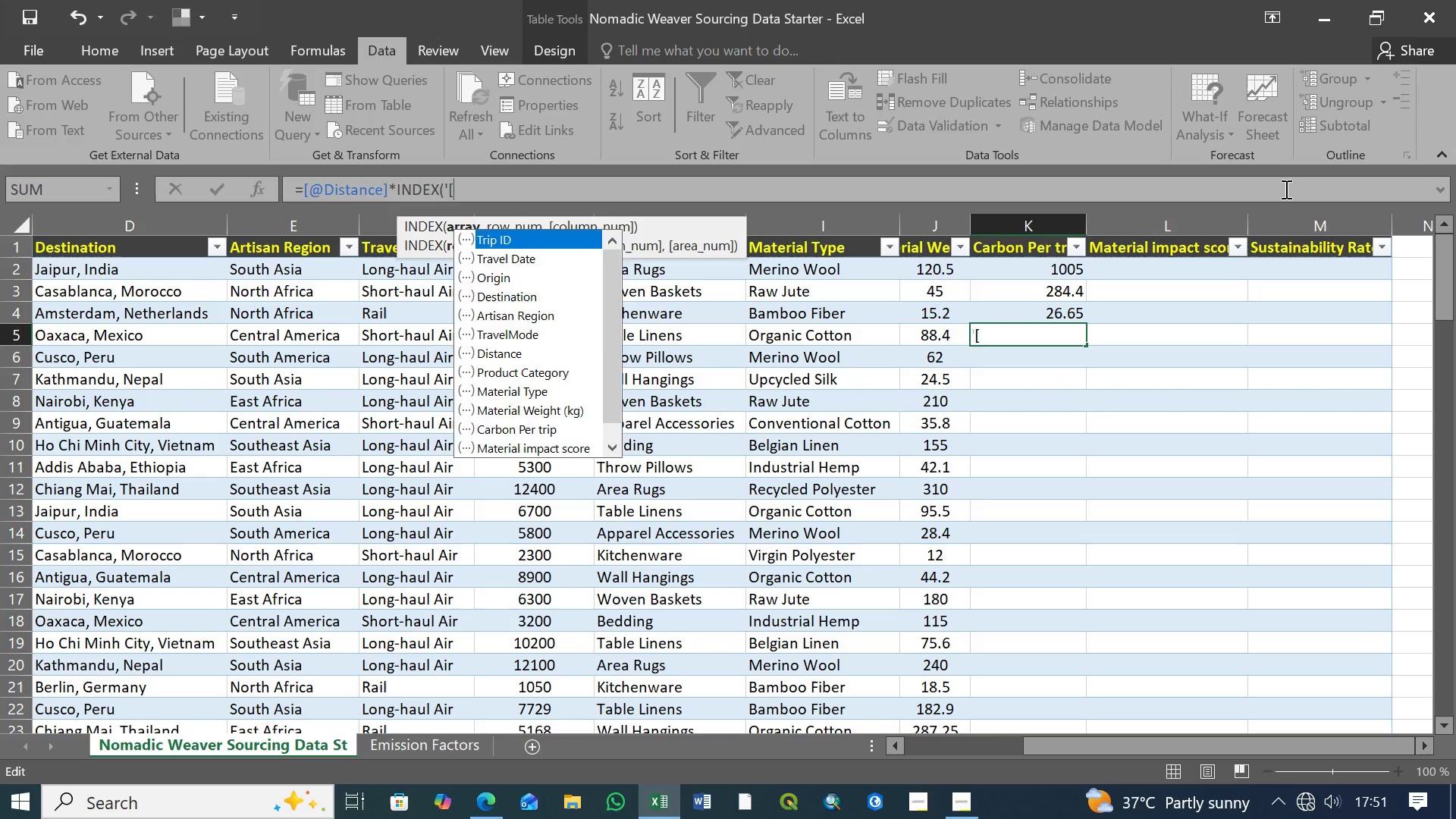 
key(Backspace)
 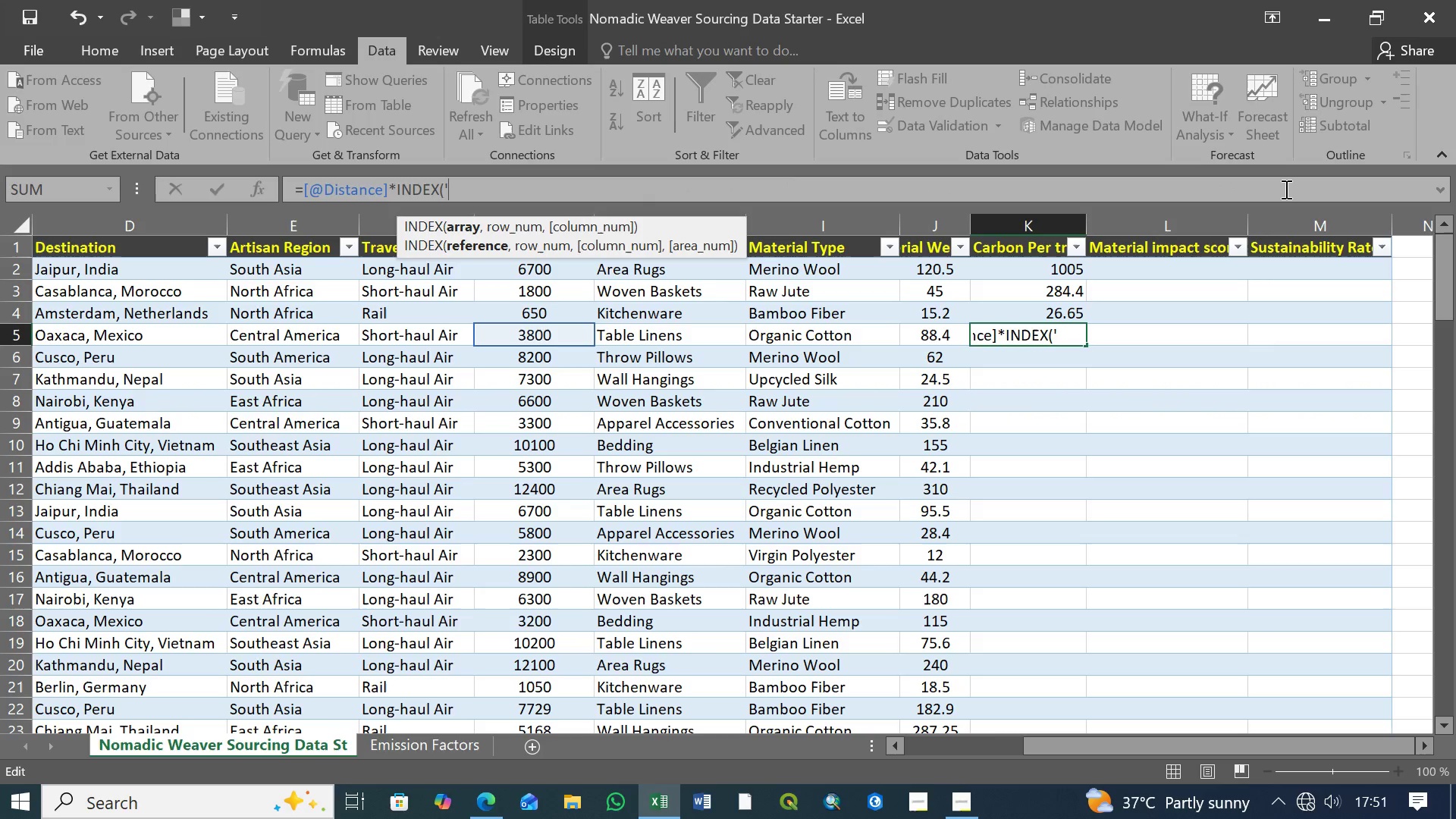 
key(Backspace)
 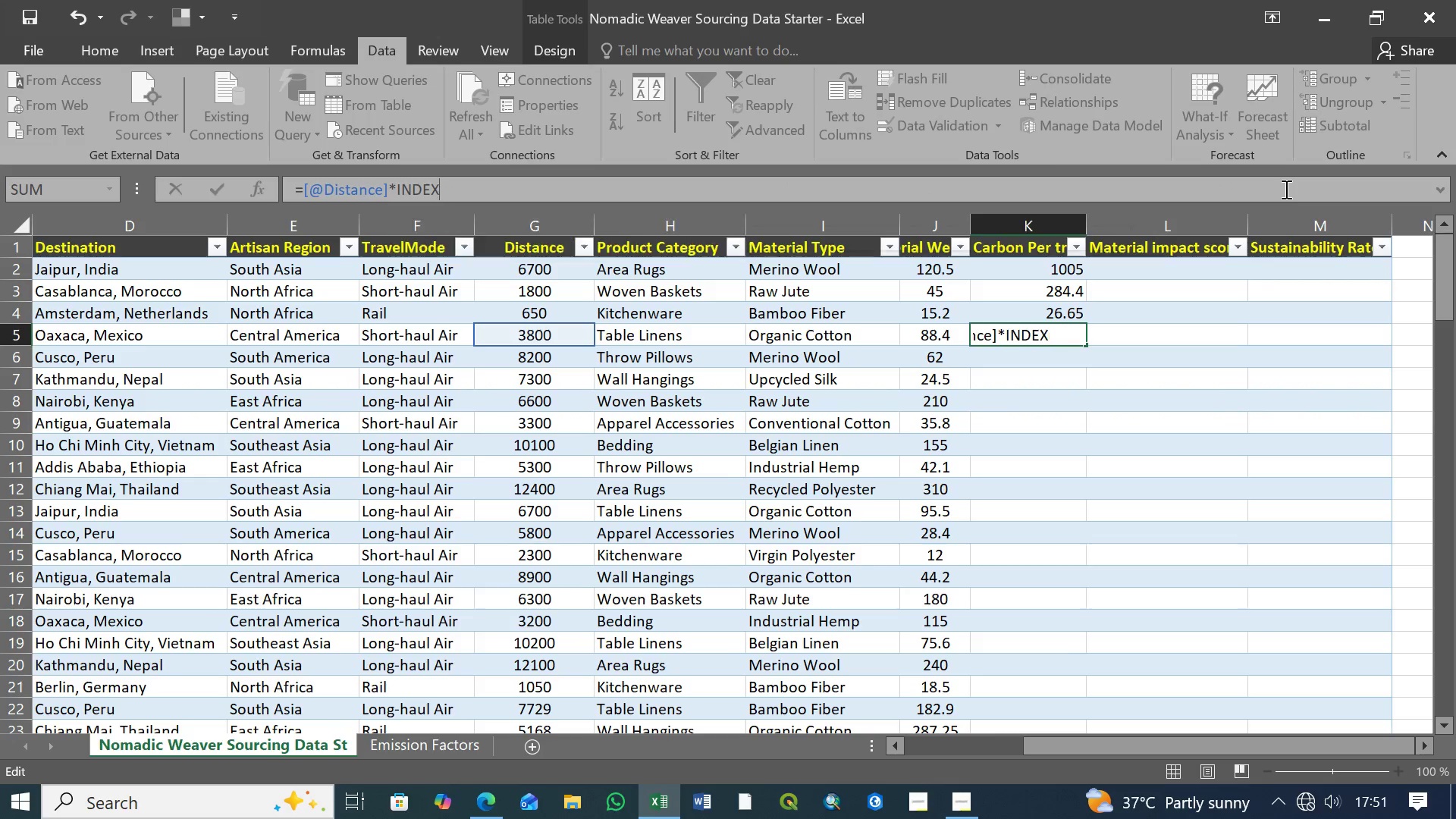 
key(Backspace)
 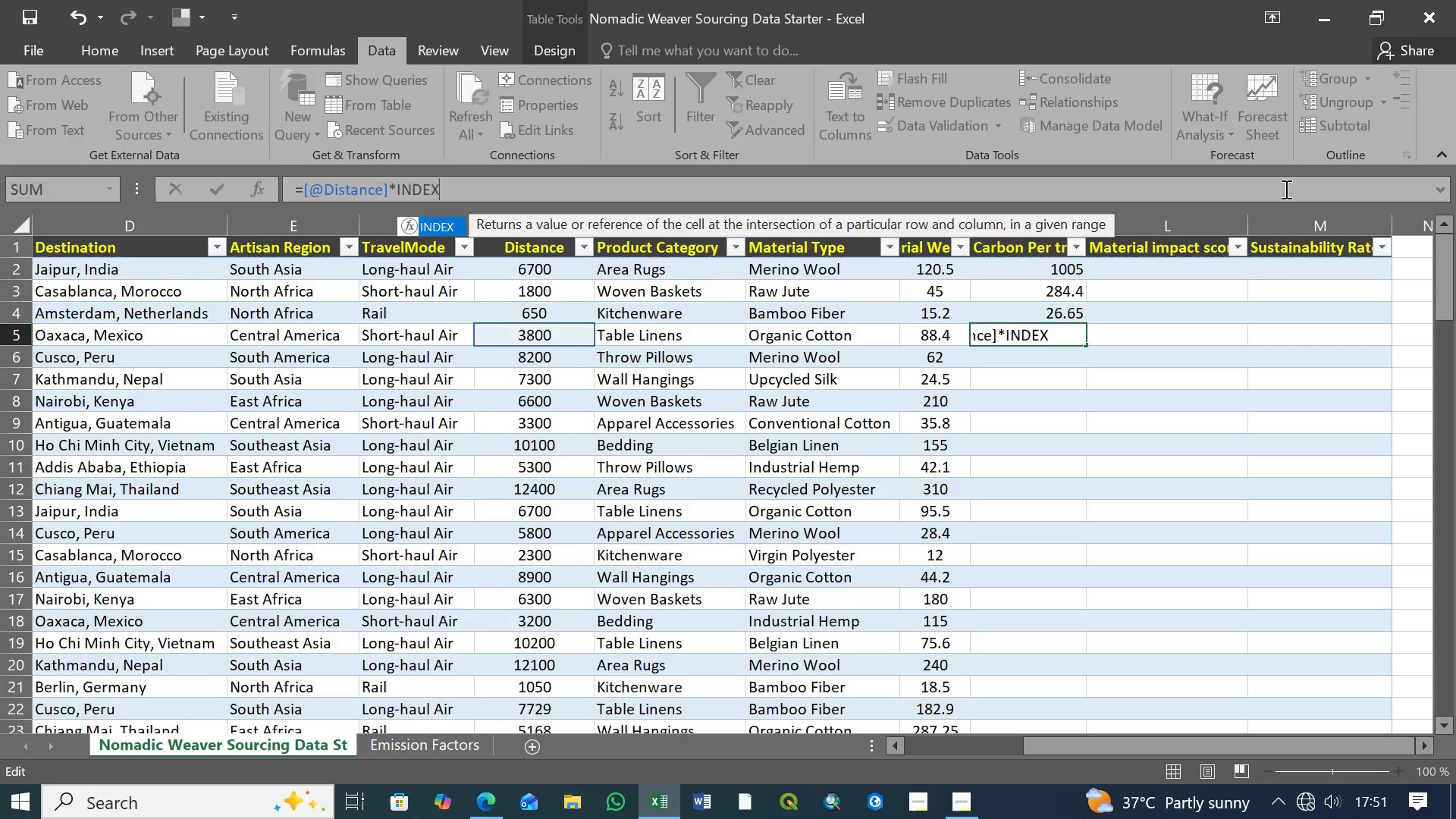 
key(Backspace)
 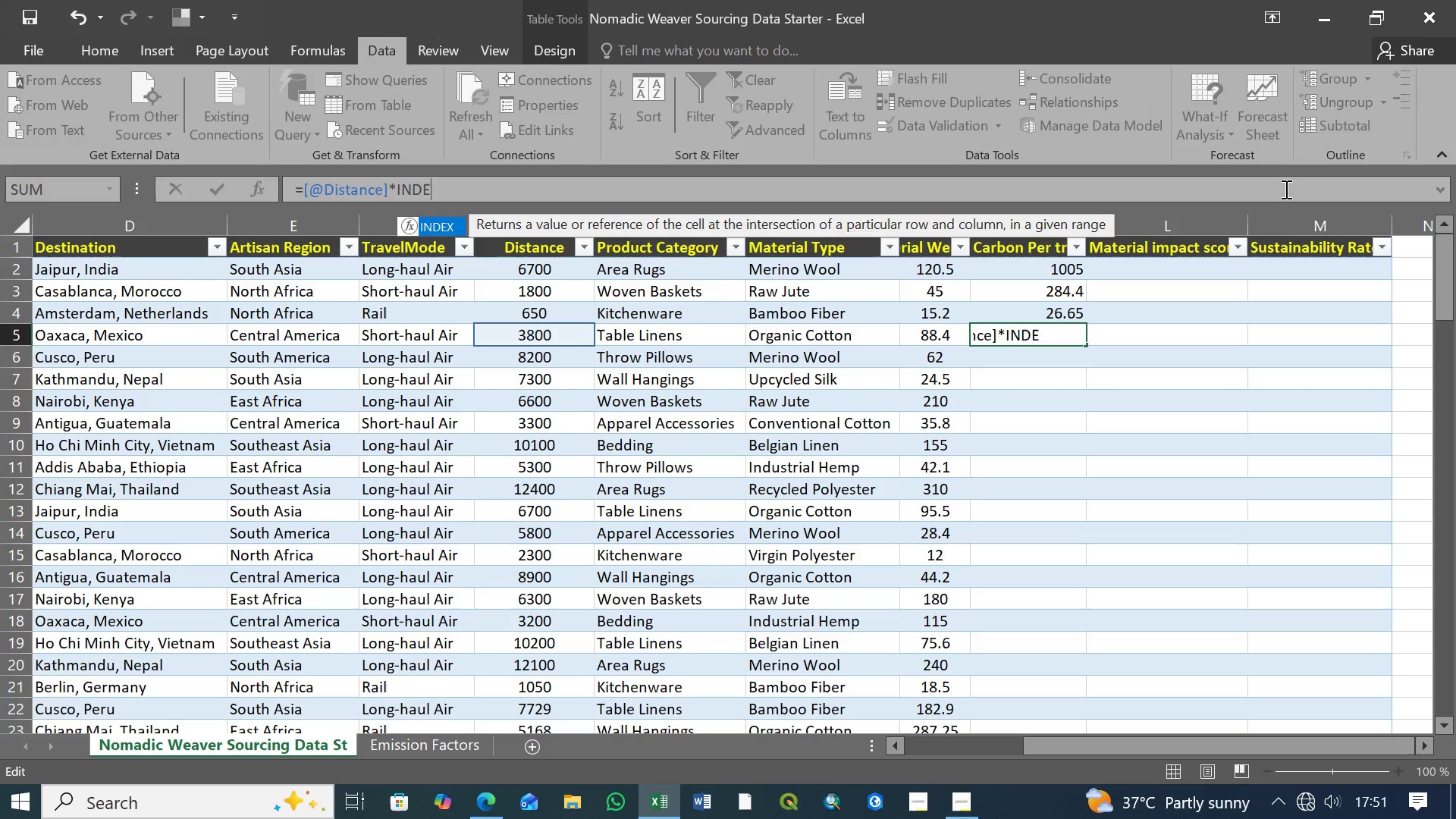 
key(Backspace)
 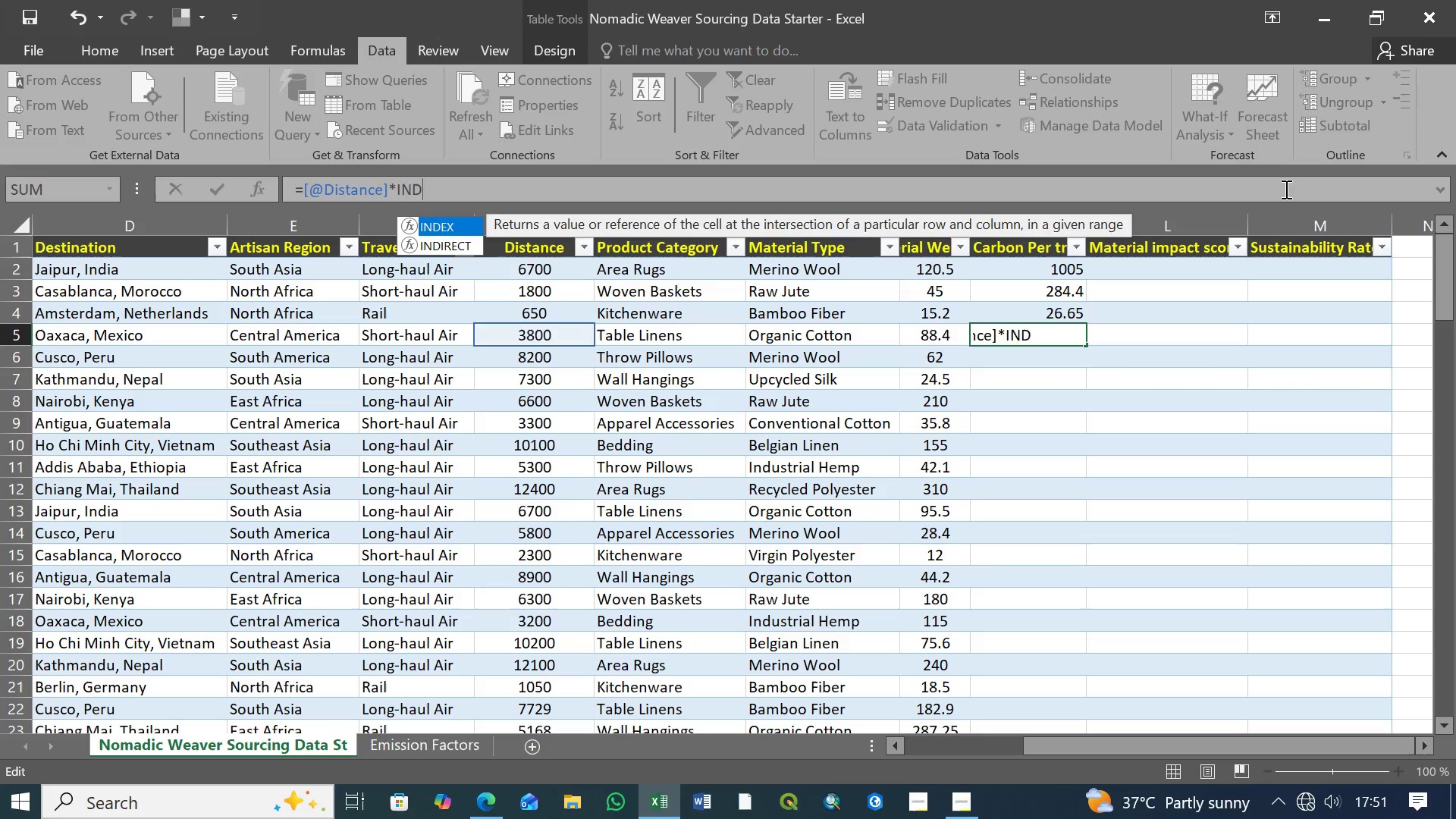 
key(Backspace)
 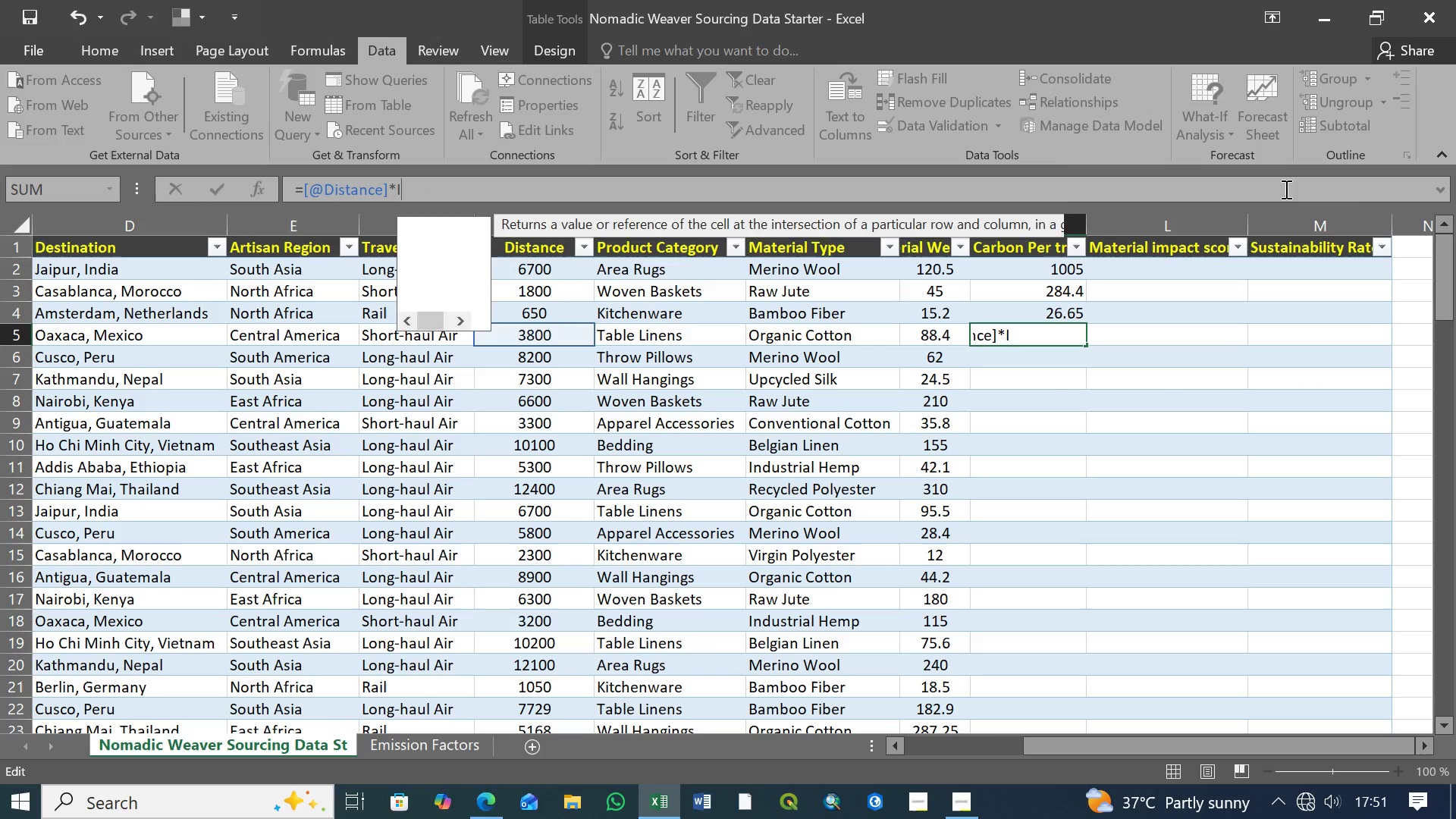 
key(Backspace)
 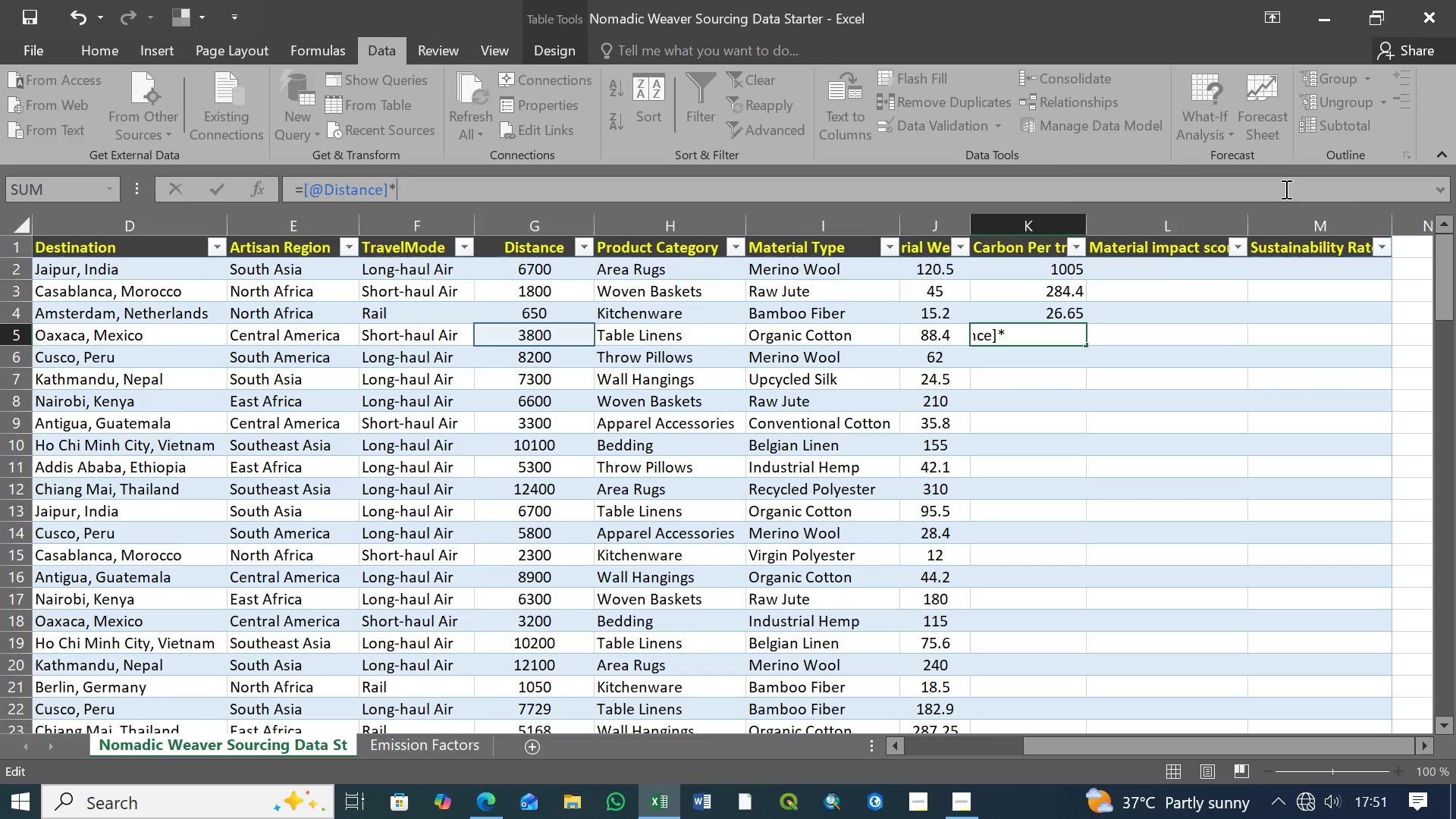 
key(Backspace)
 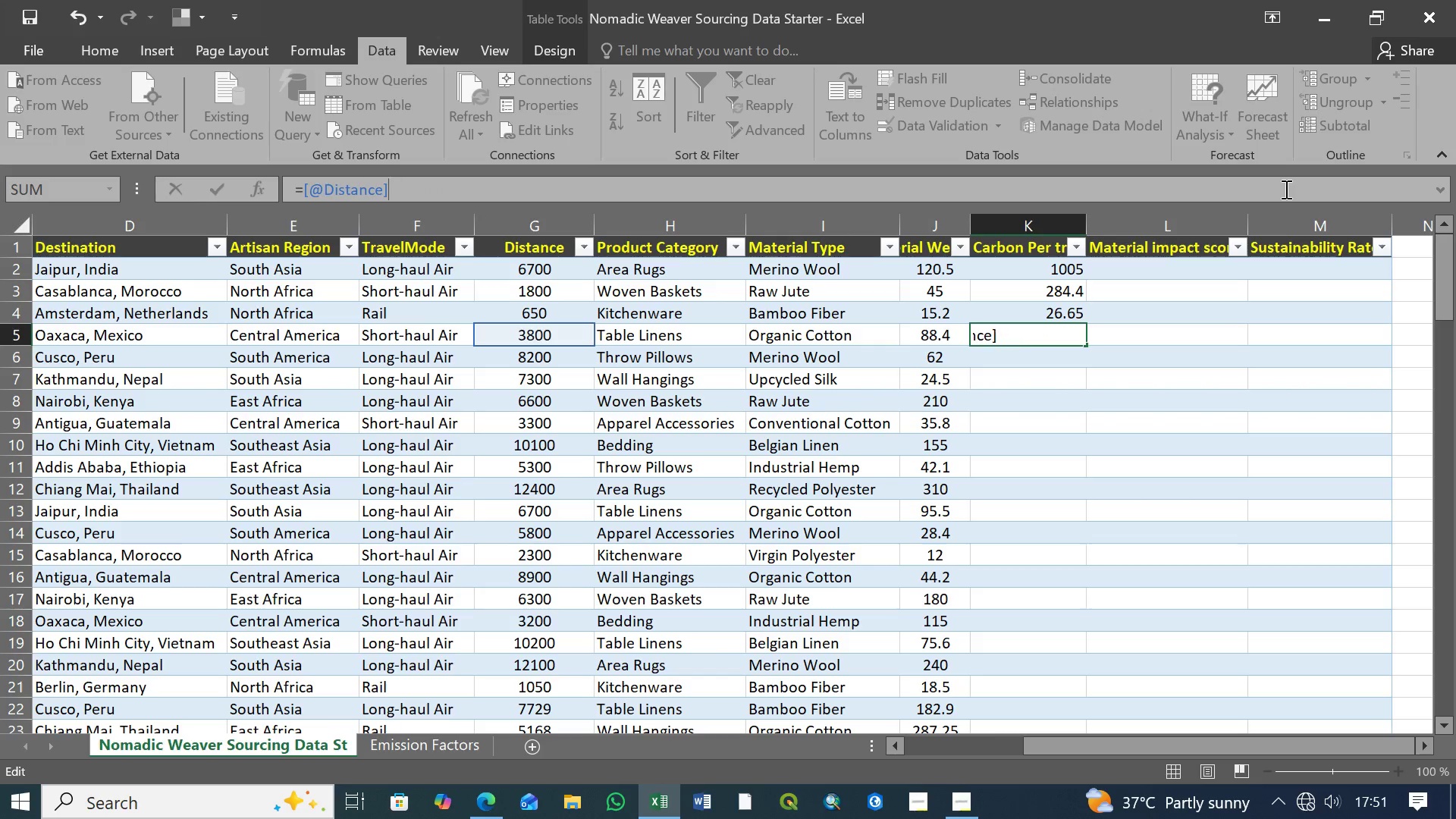 
key(Backspace)
 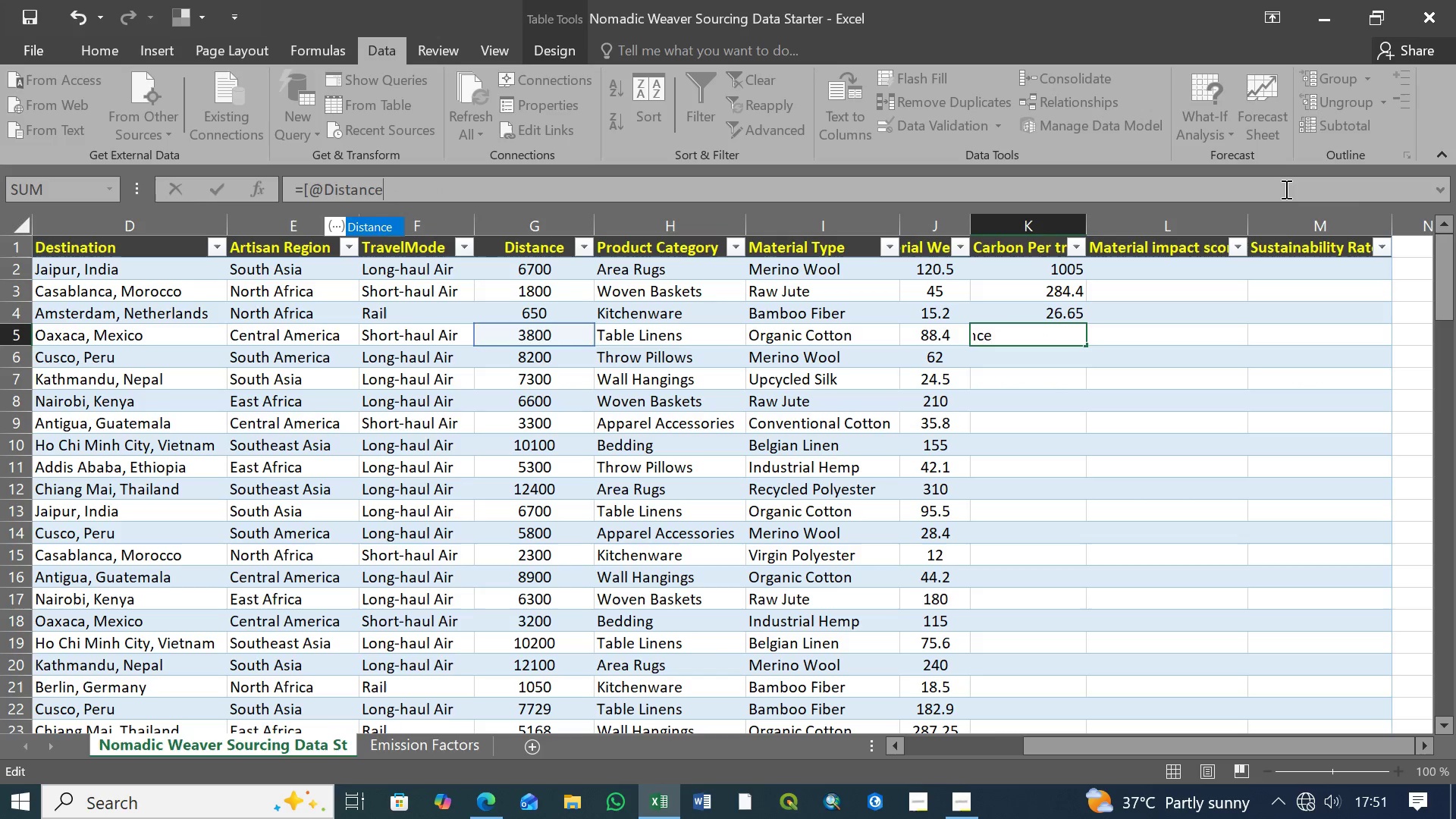 
key(Backspace)
 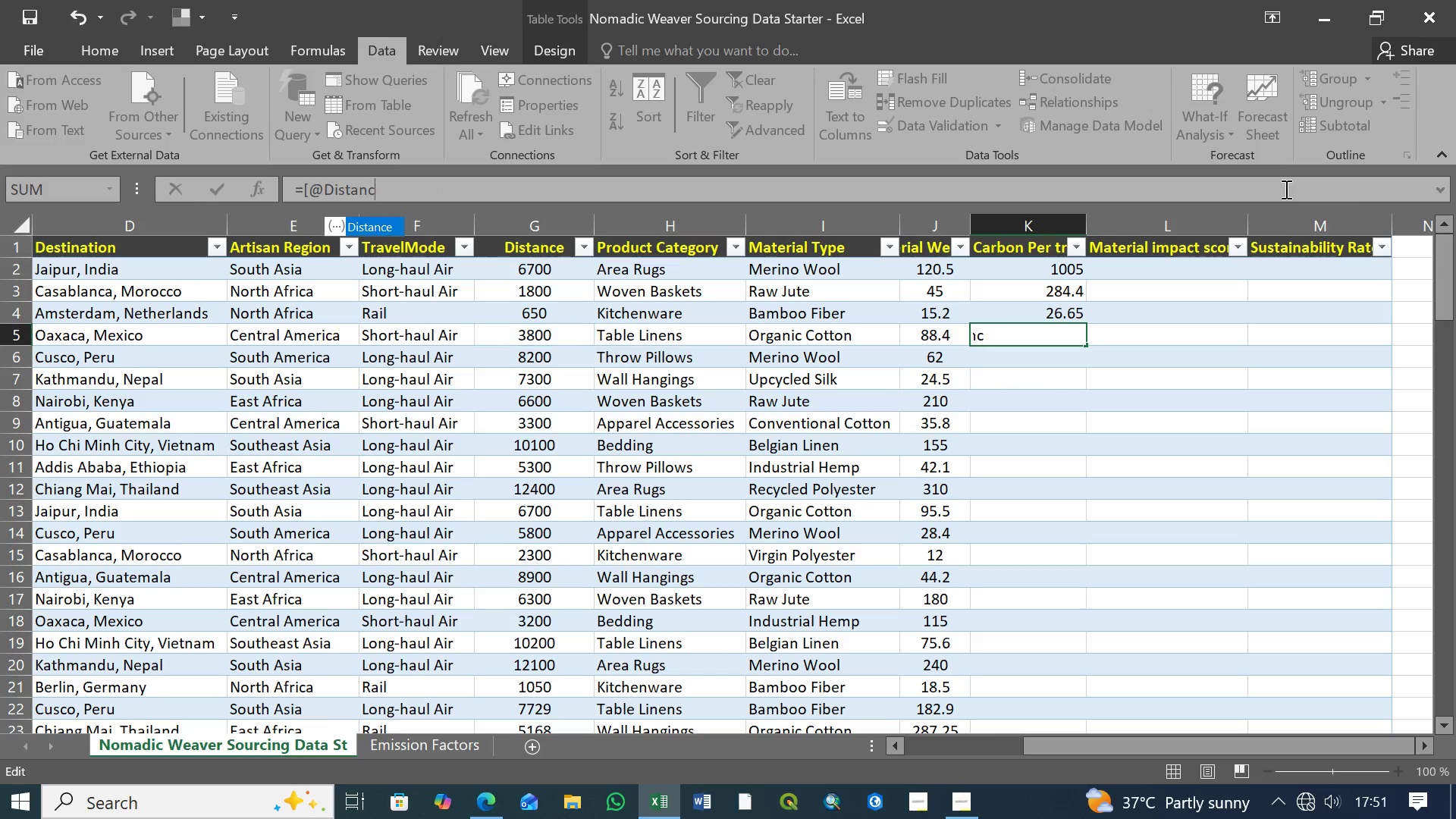 
key(Backspace)
 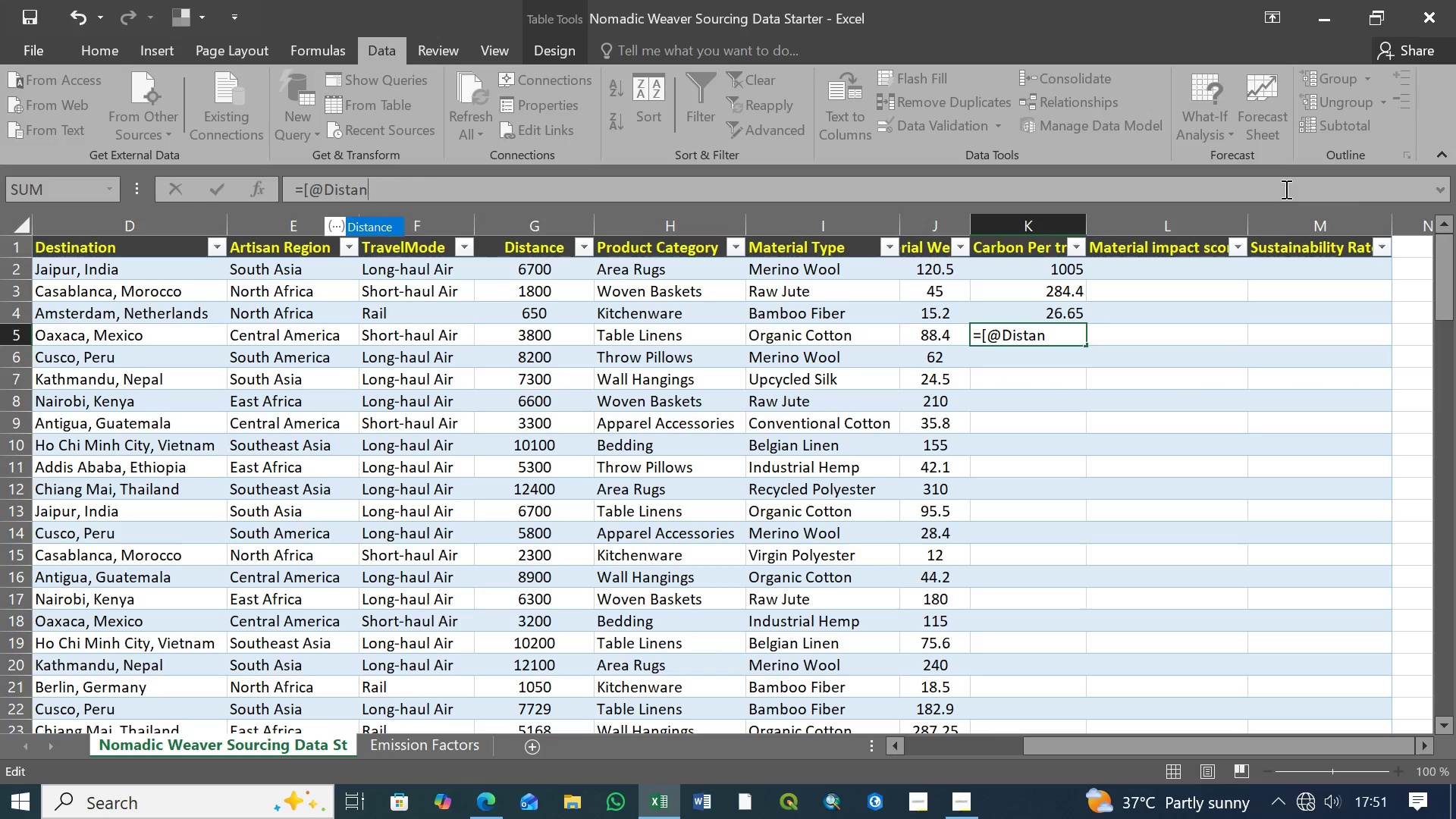 
key(Backspace)
 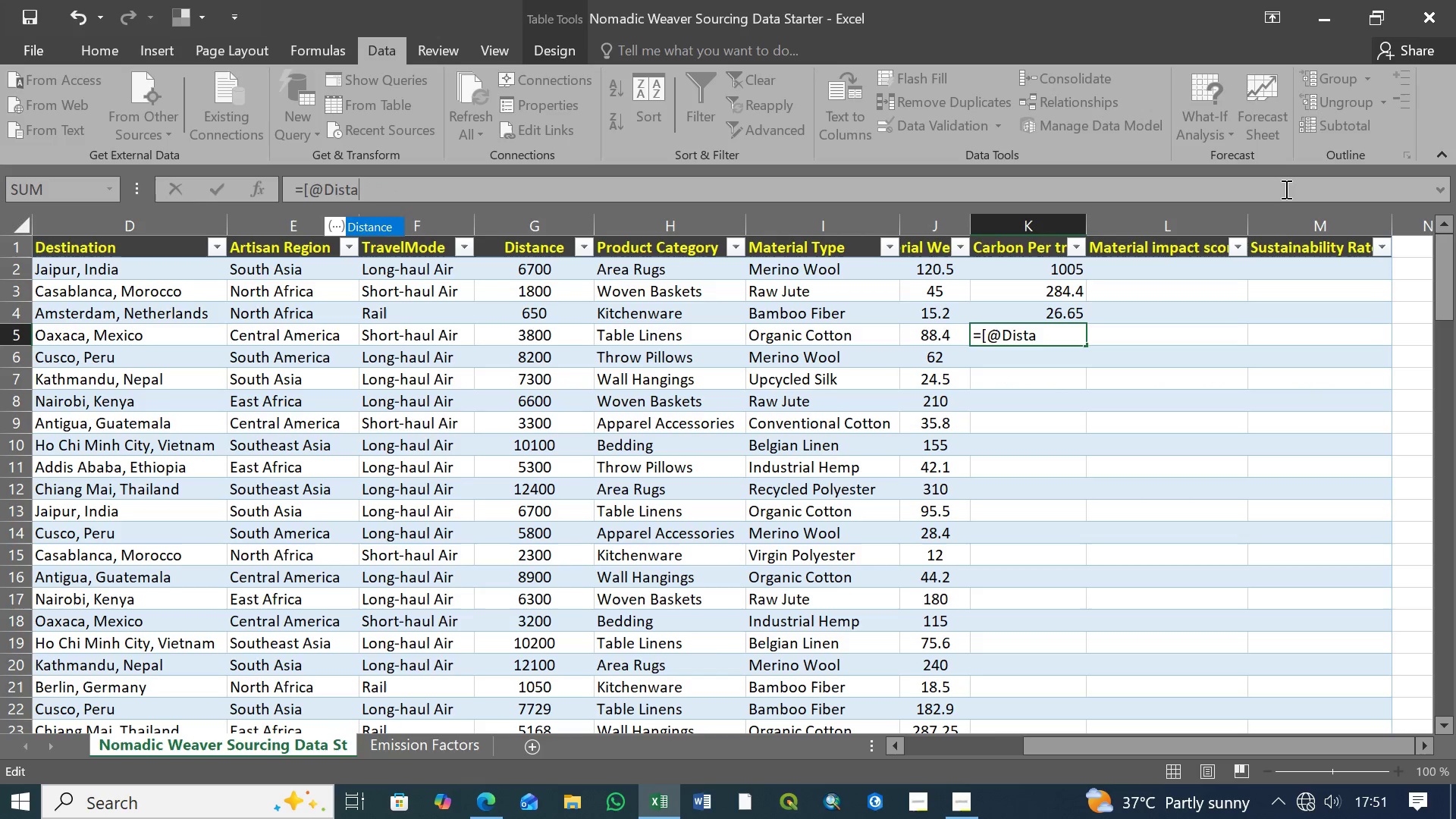 
key(Backspace)
 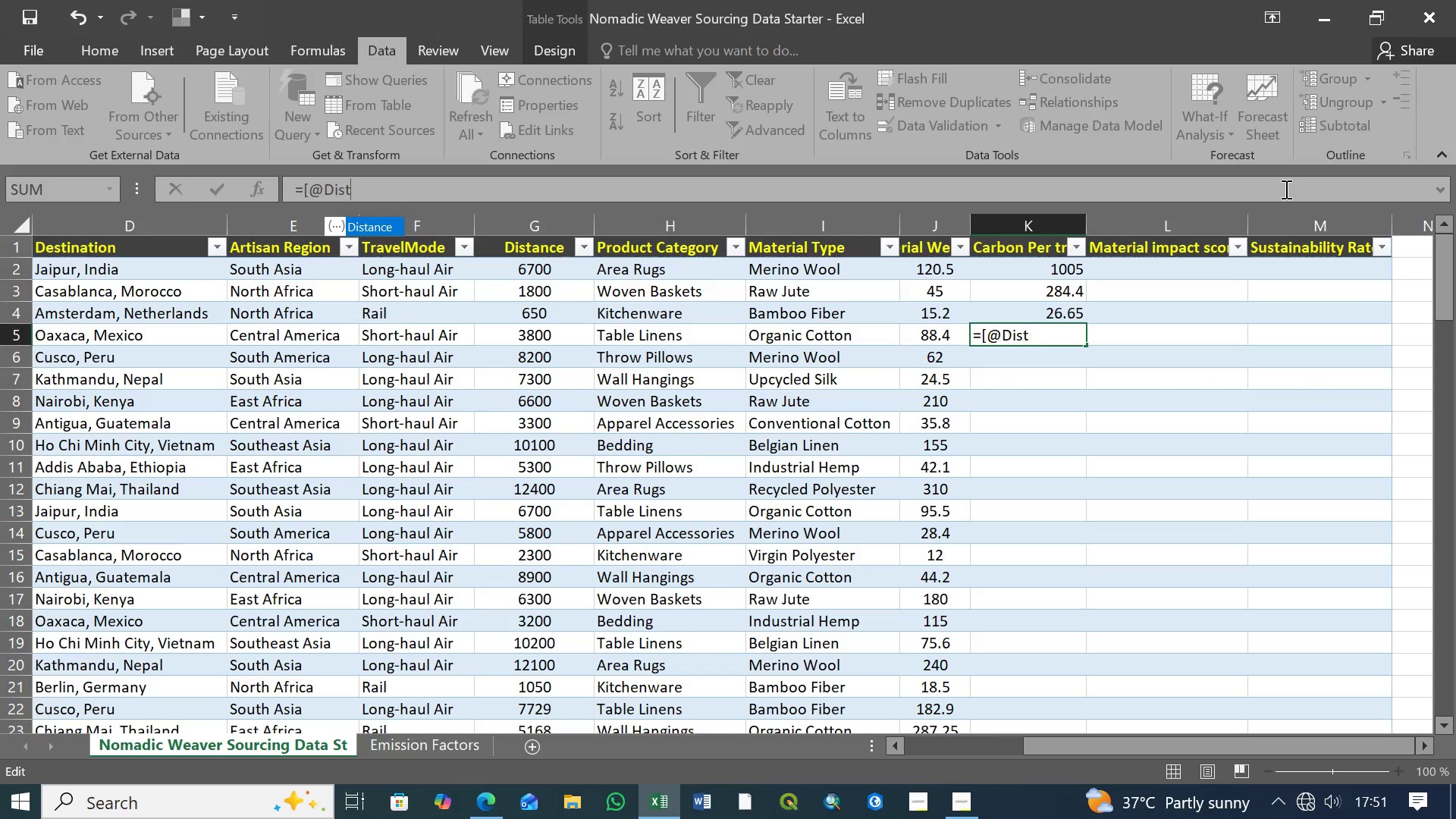 
key(Backspace)
 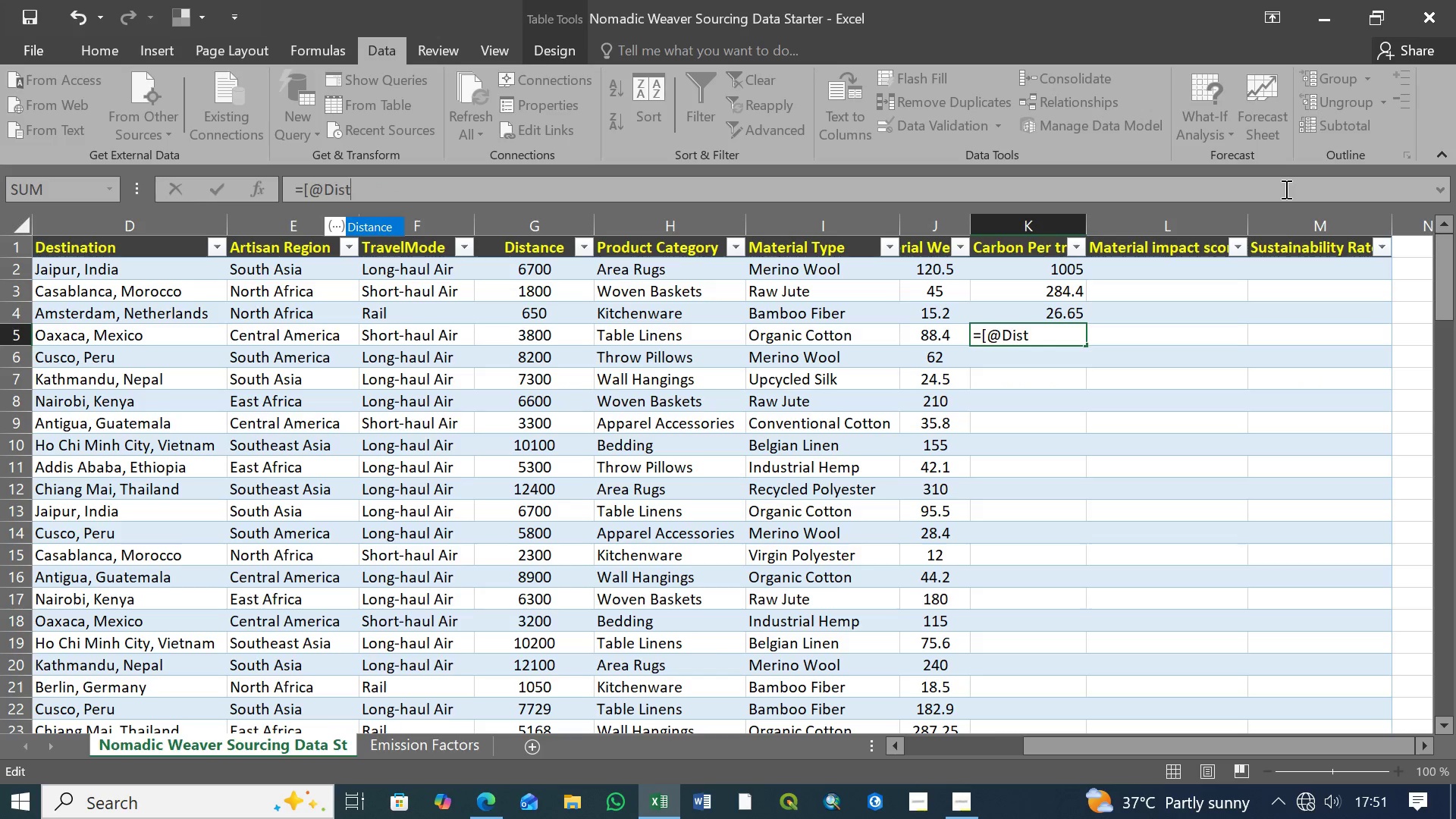 
key(Backspace)
 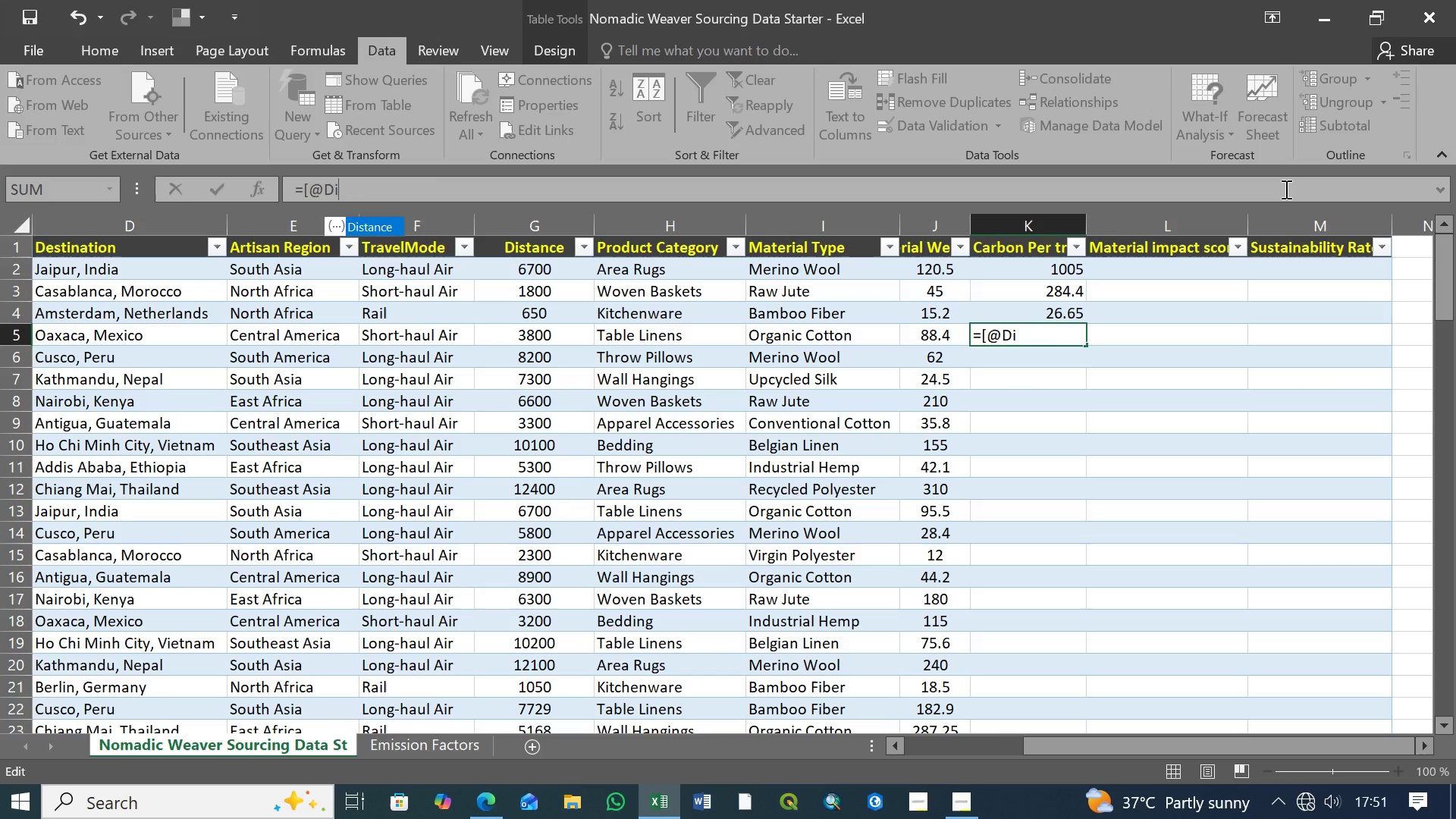 
key(Backspace)
 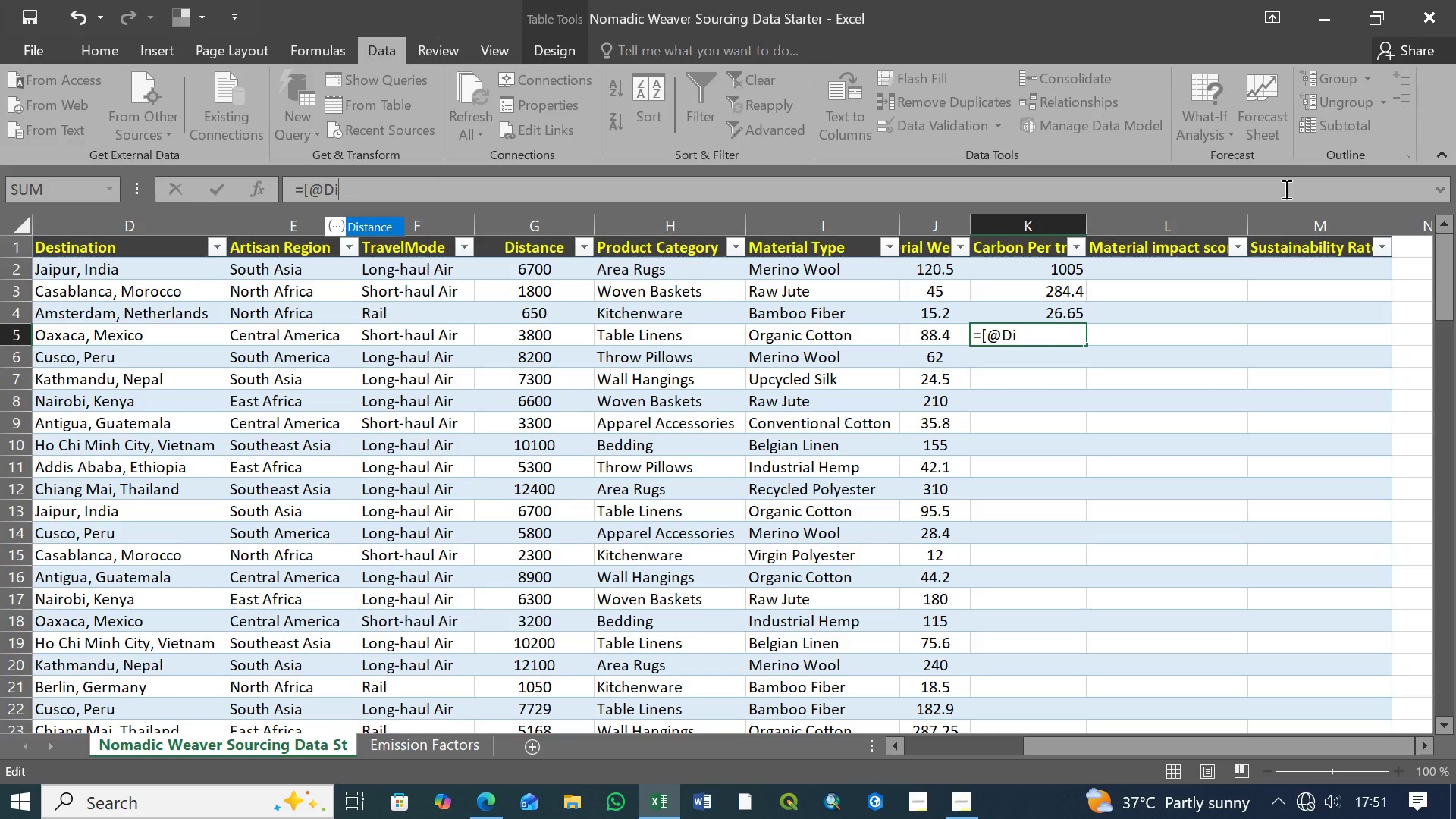 
key(Backspace)
 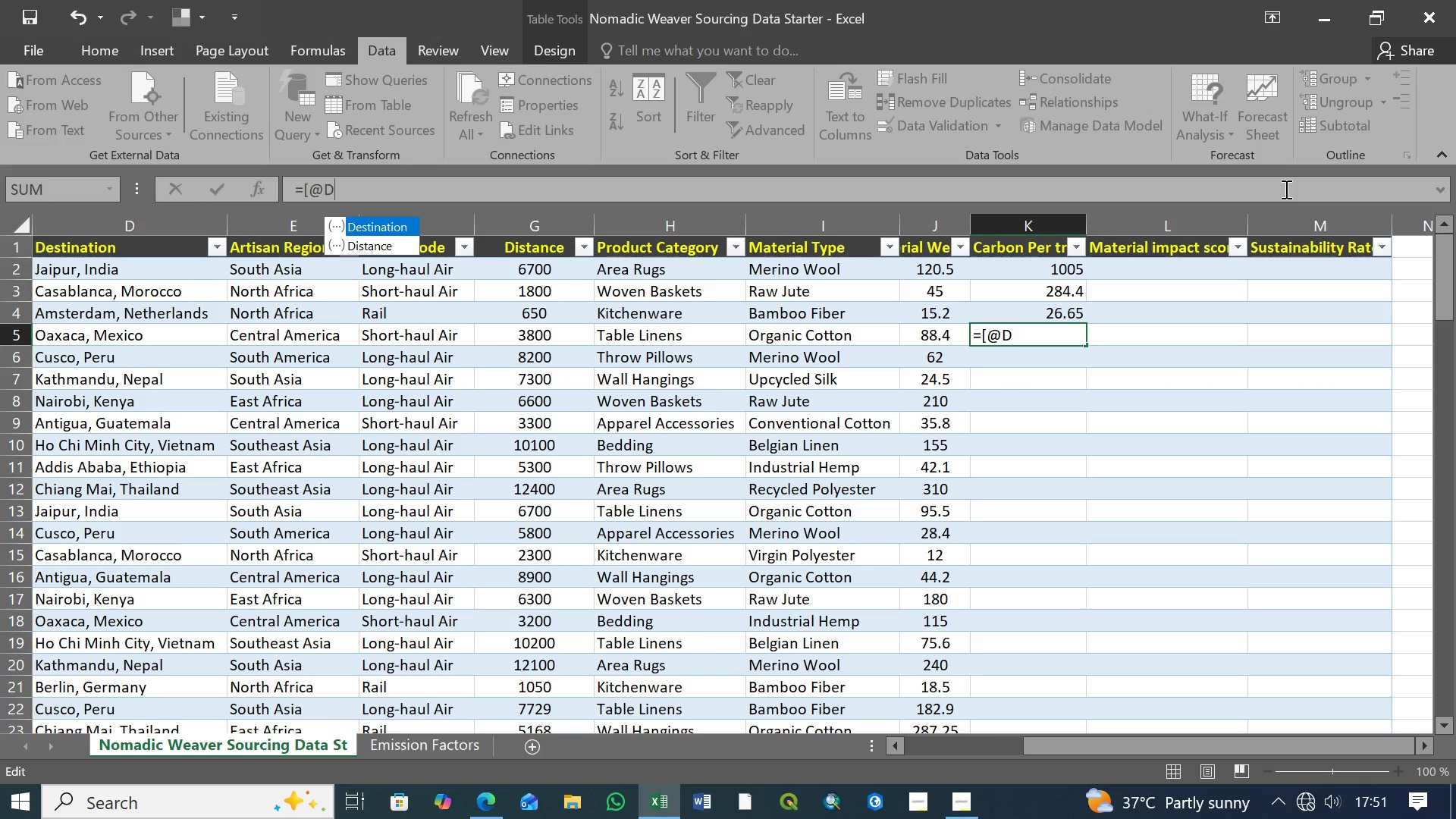 
key(Backspace)
 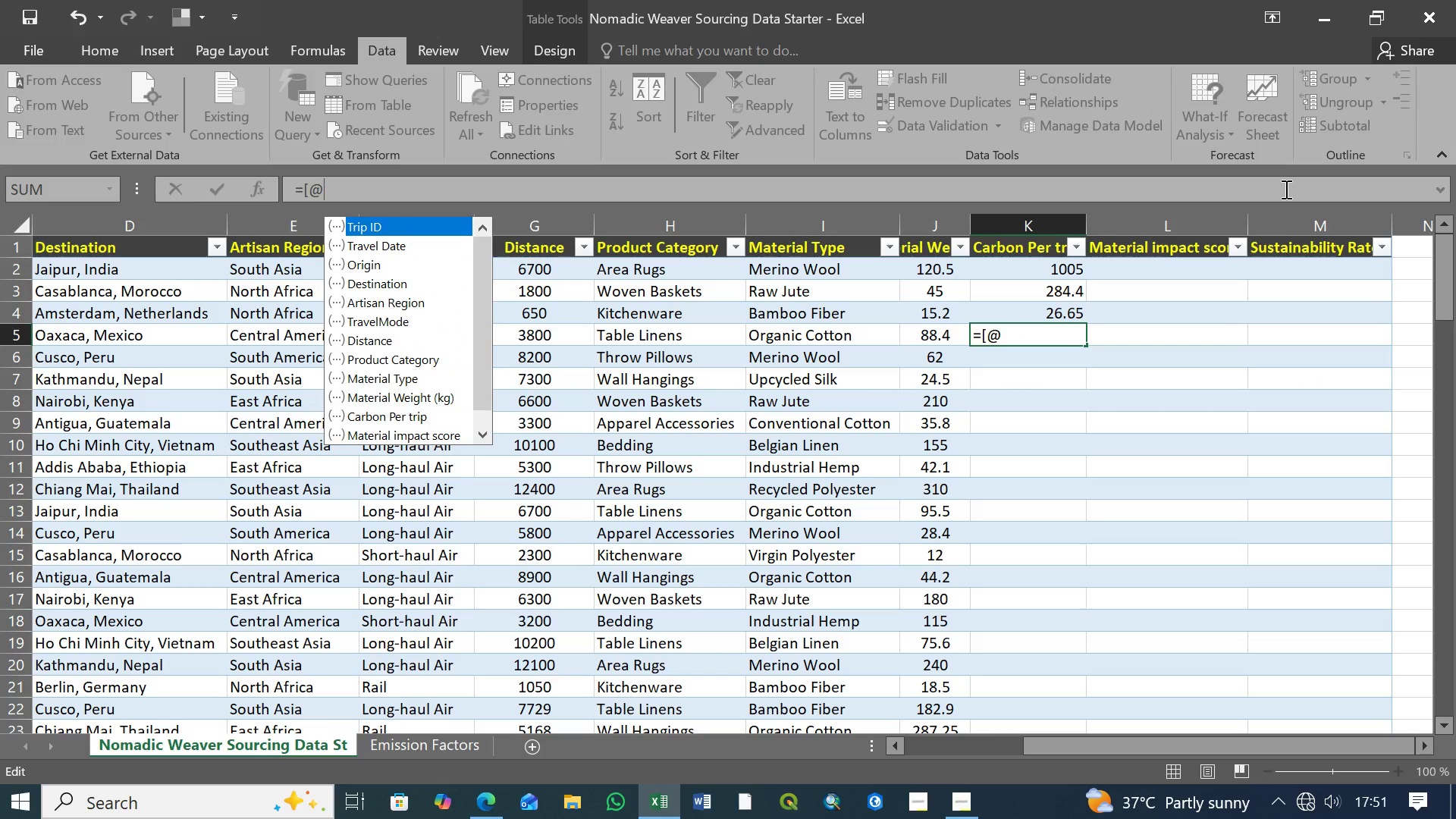 
key(Backspace)
 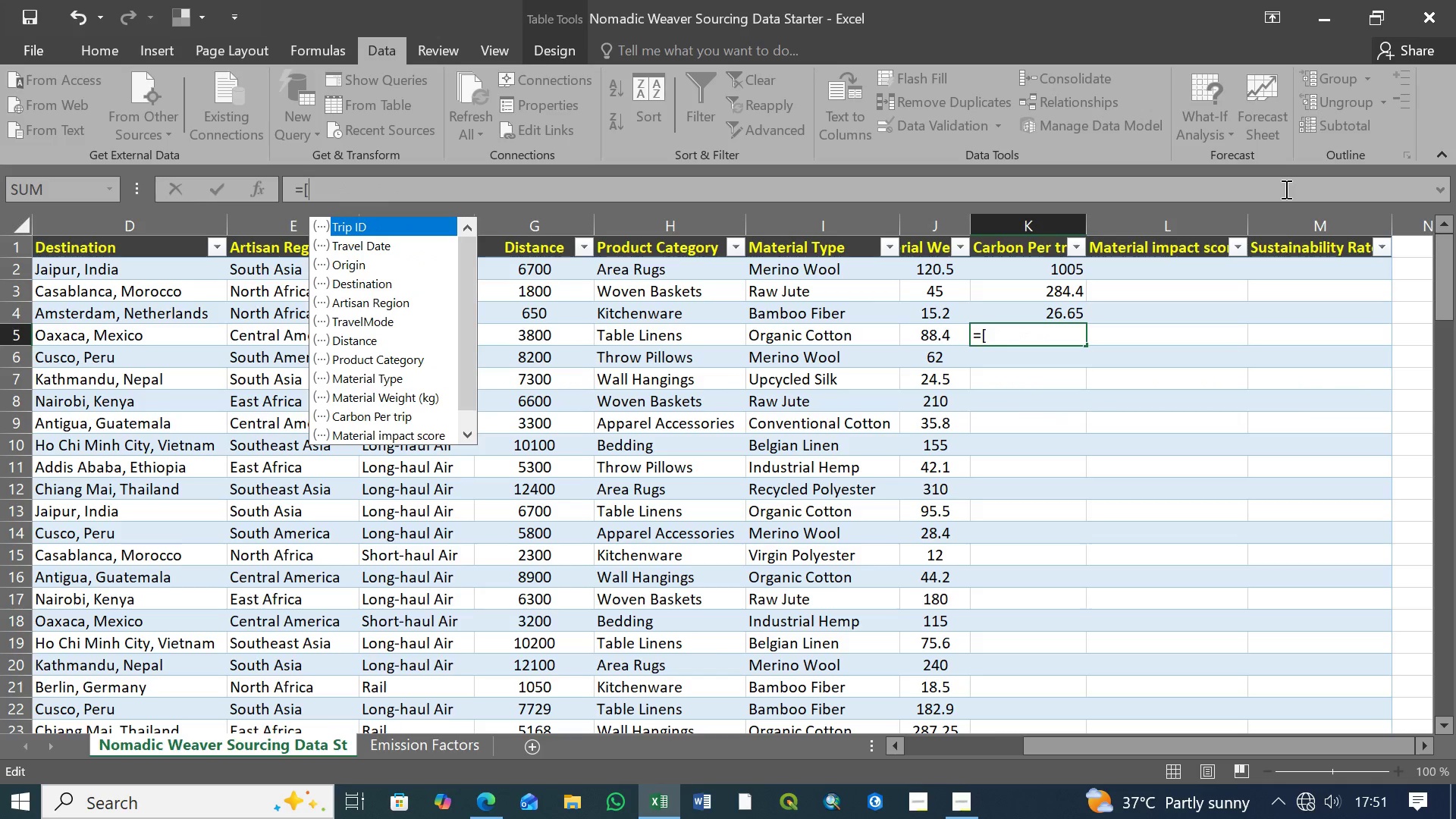 
key(Backspace)
 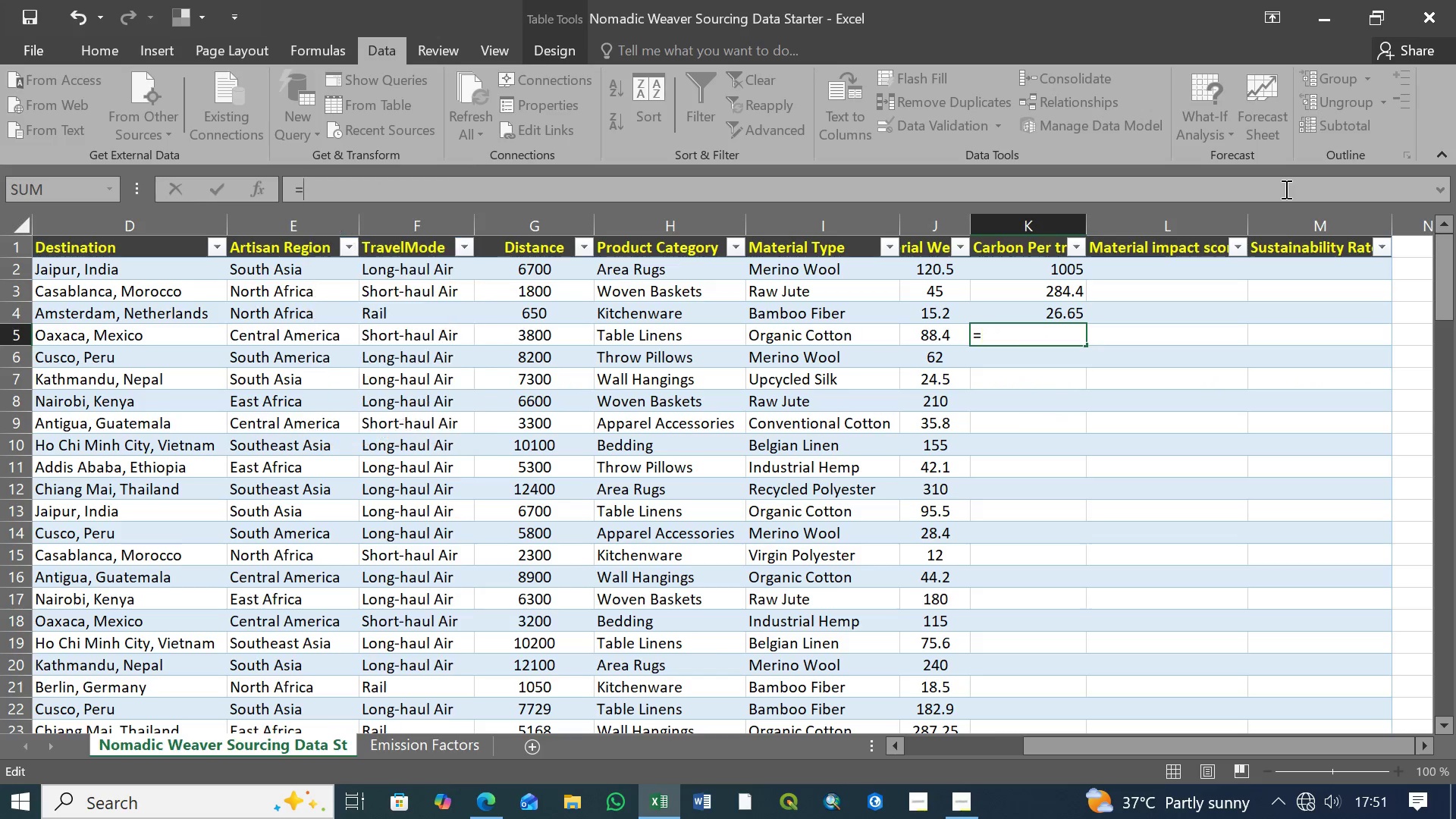 
key(Backspace)
 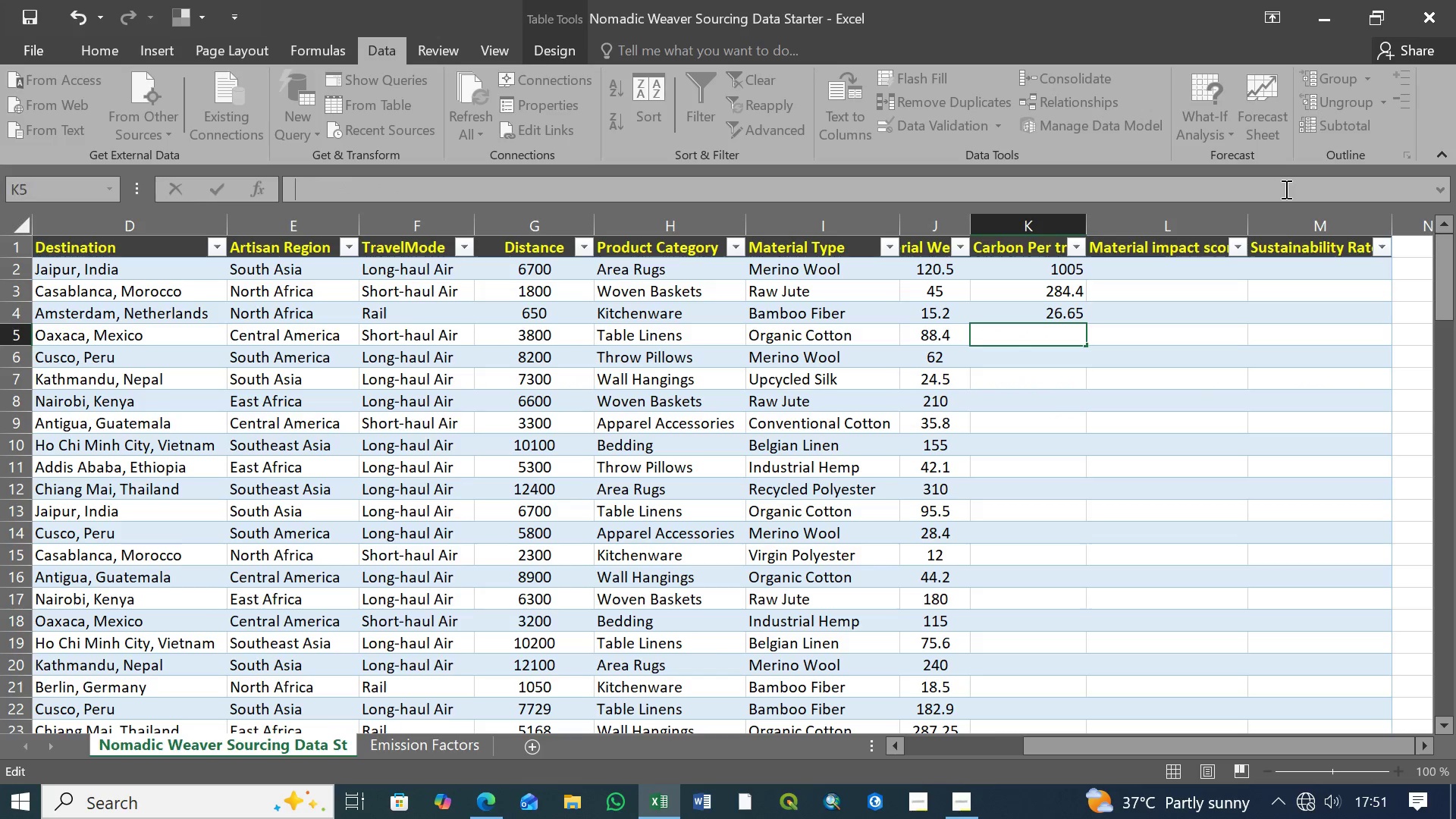 
key(Backspace)
 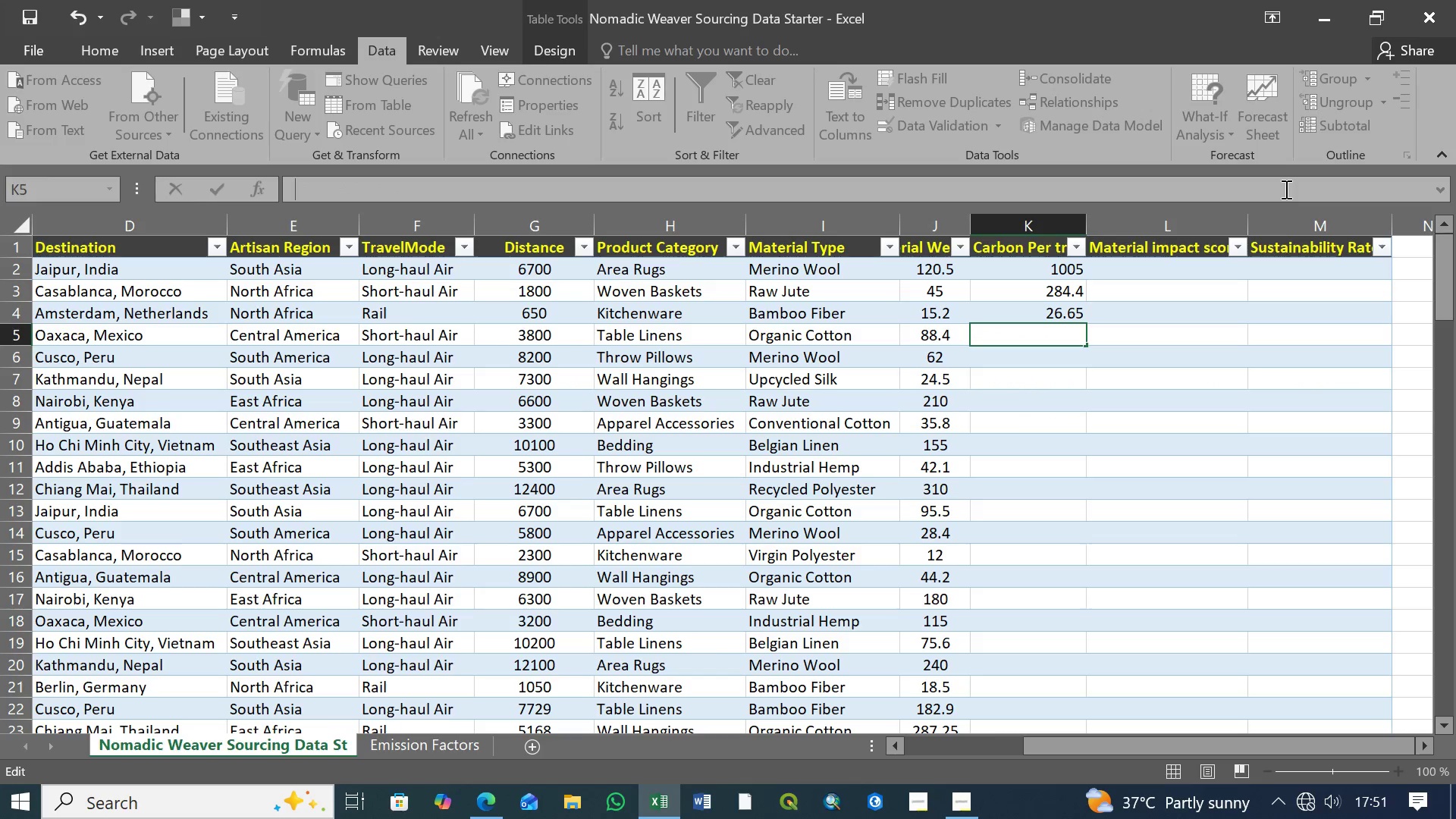 
key(Backspace)
 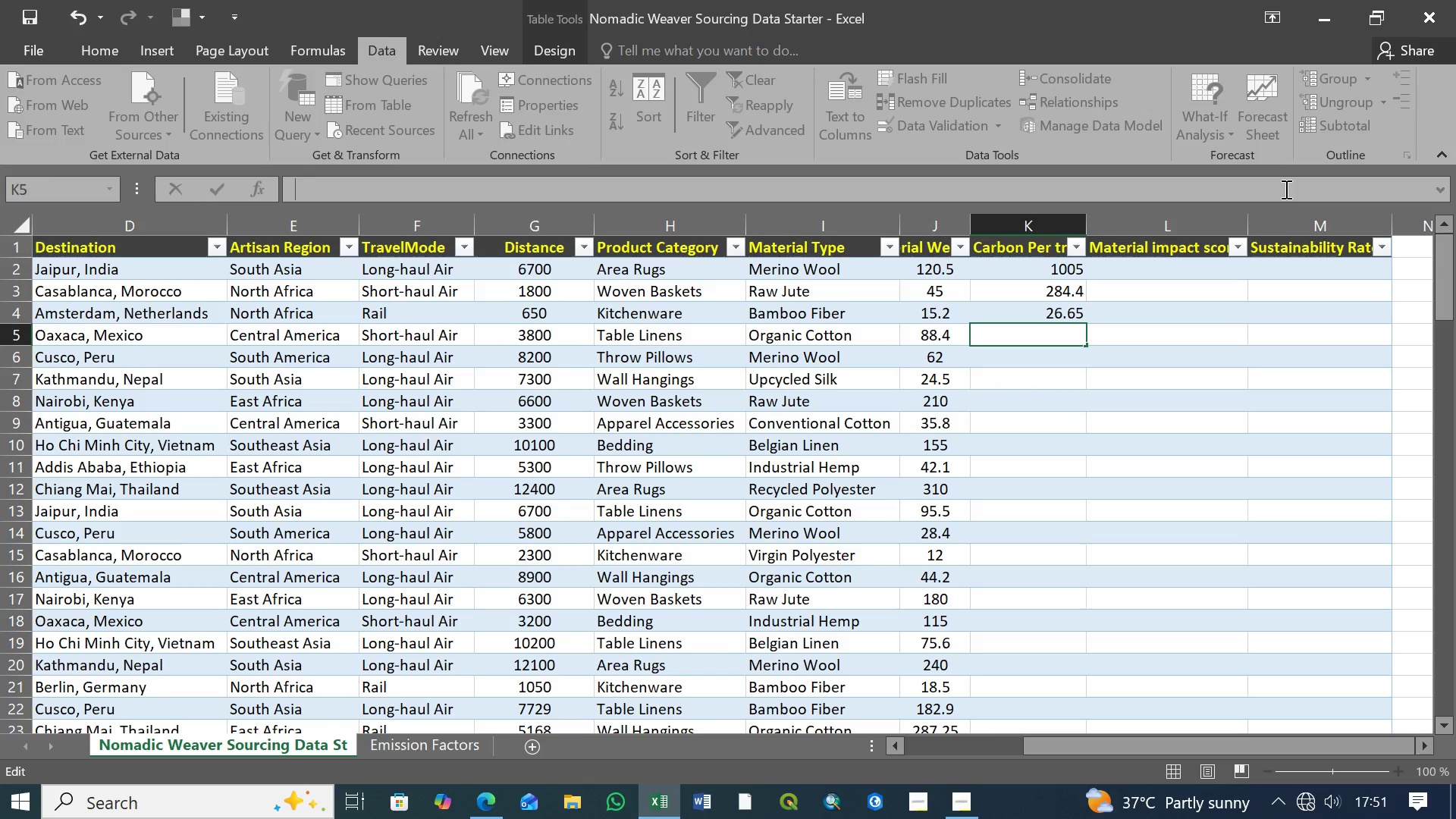 
key(Backspace)
 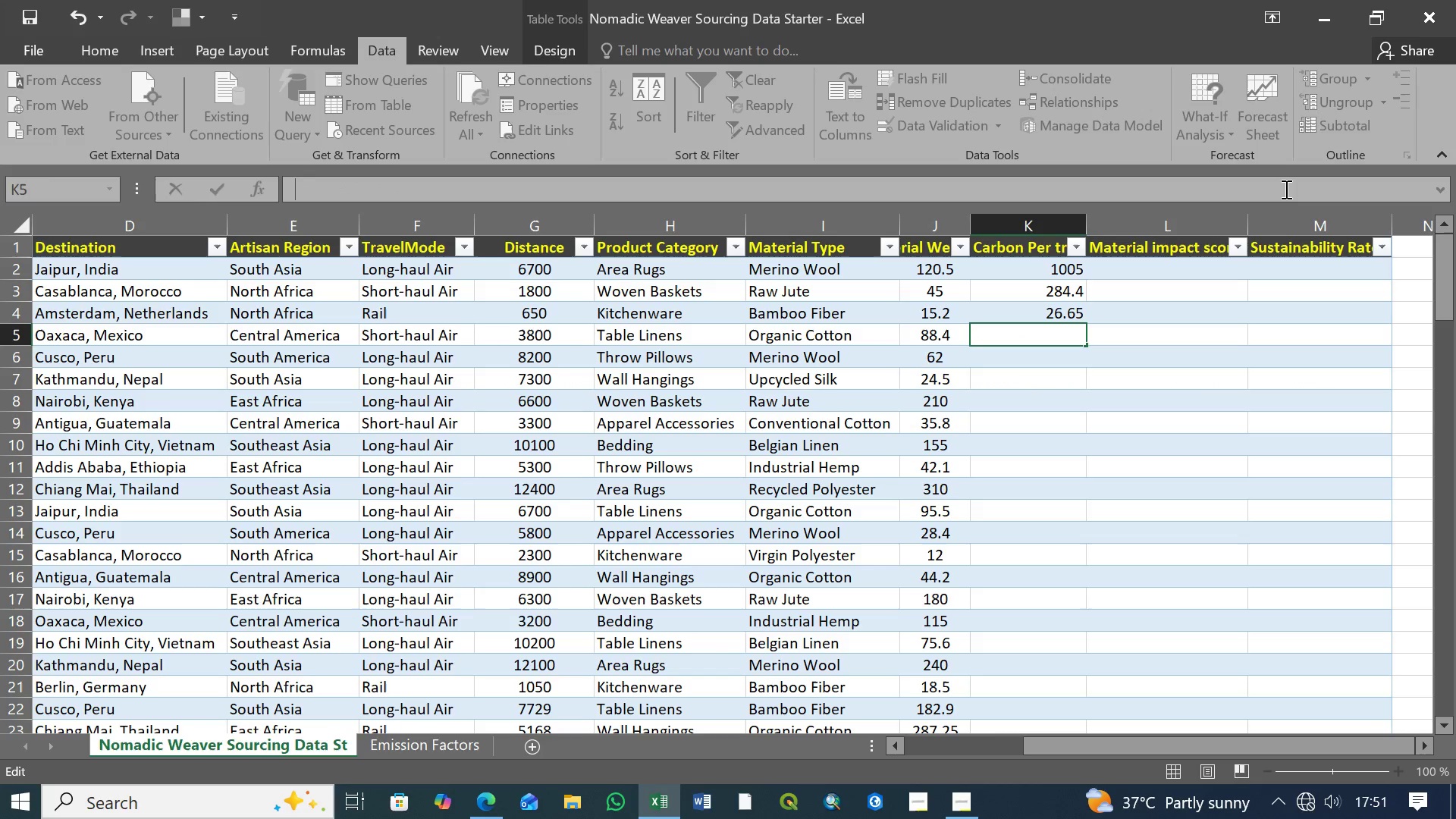 
key(Backspace)
 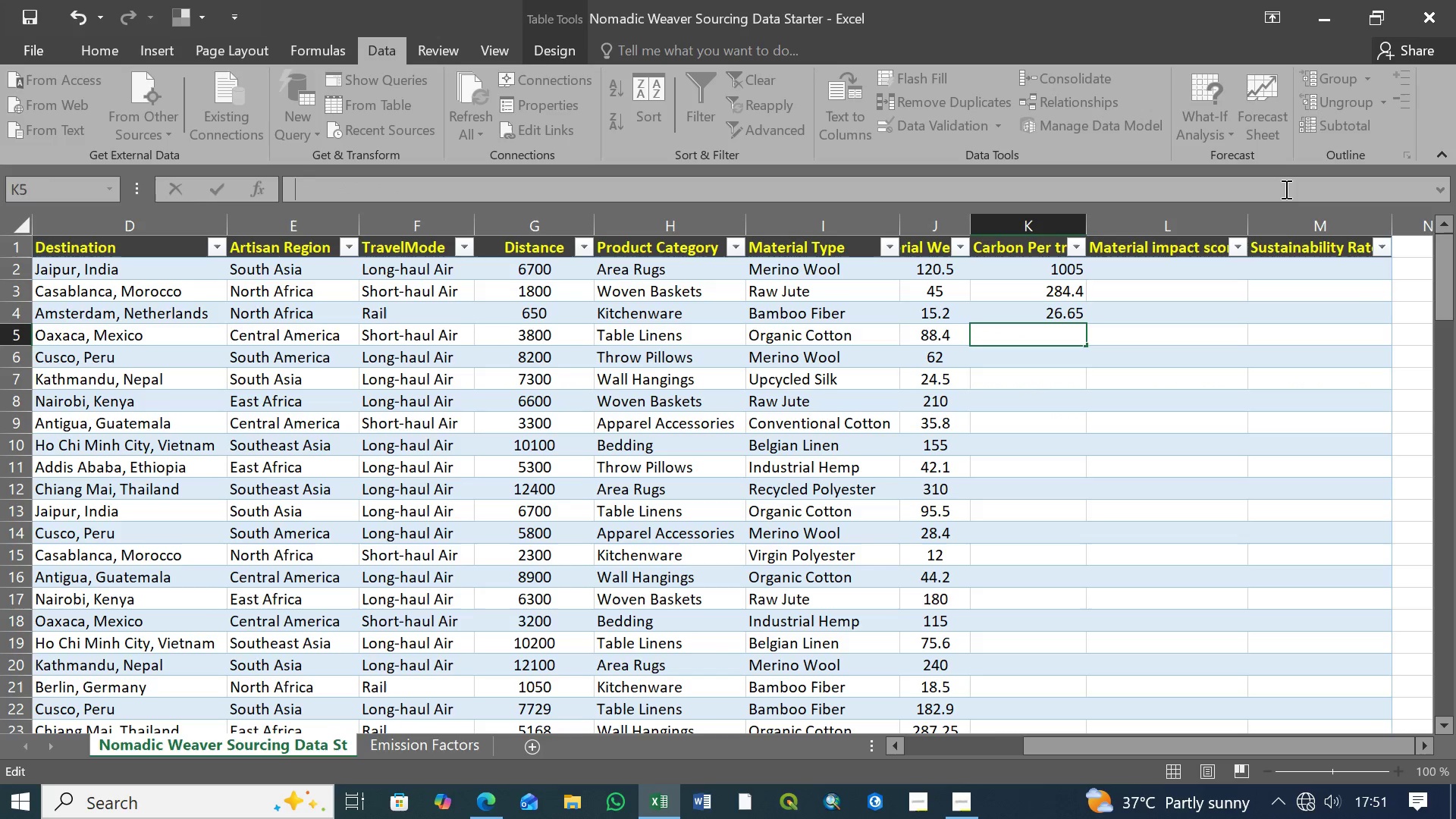 
key(Backspace)
 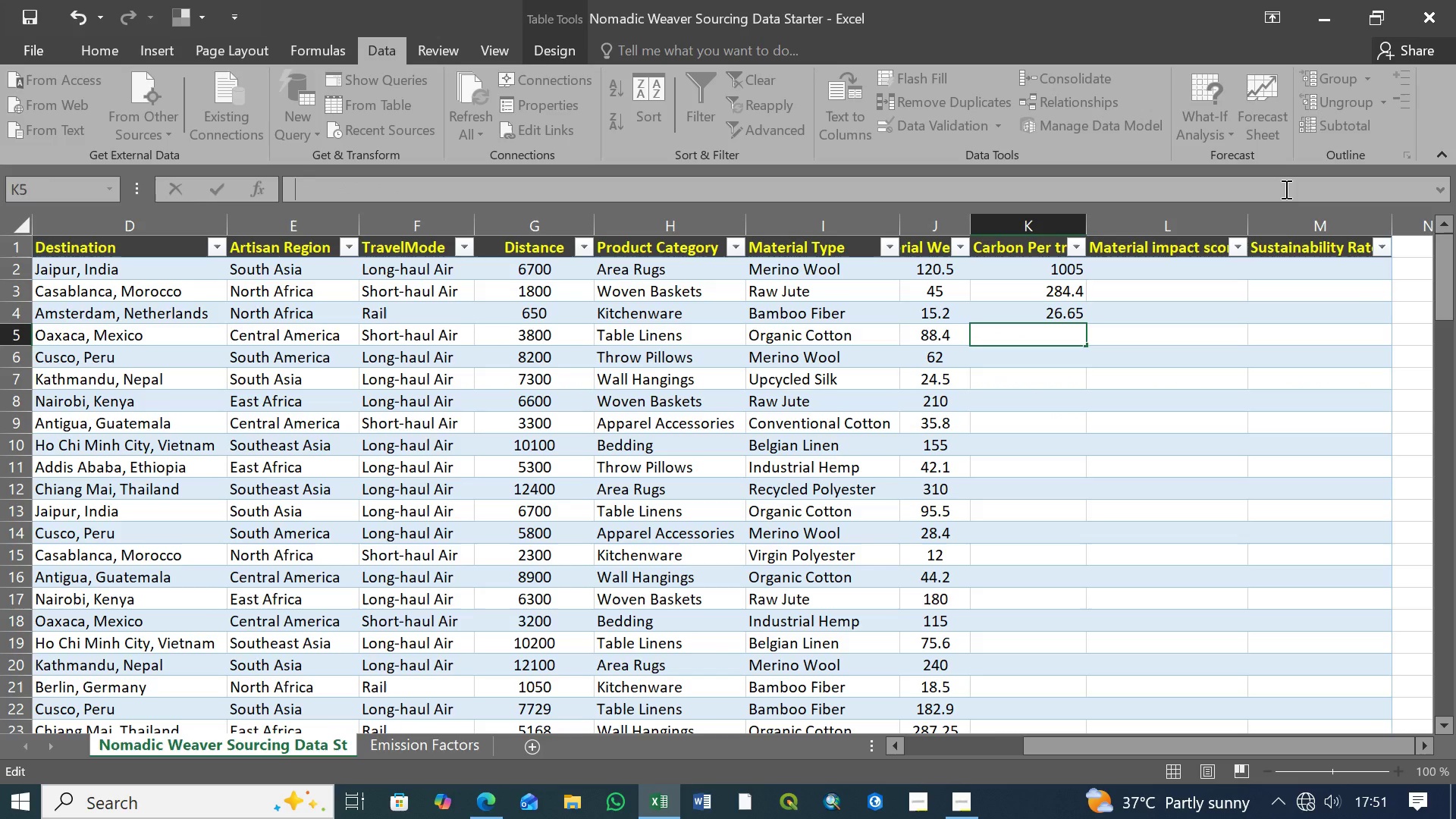 
key(Backspace)
 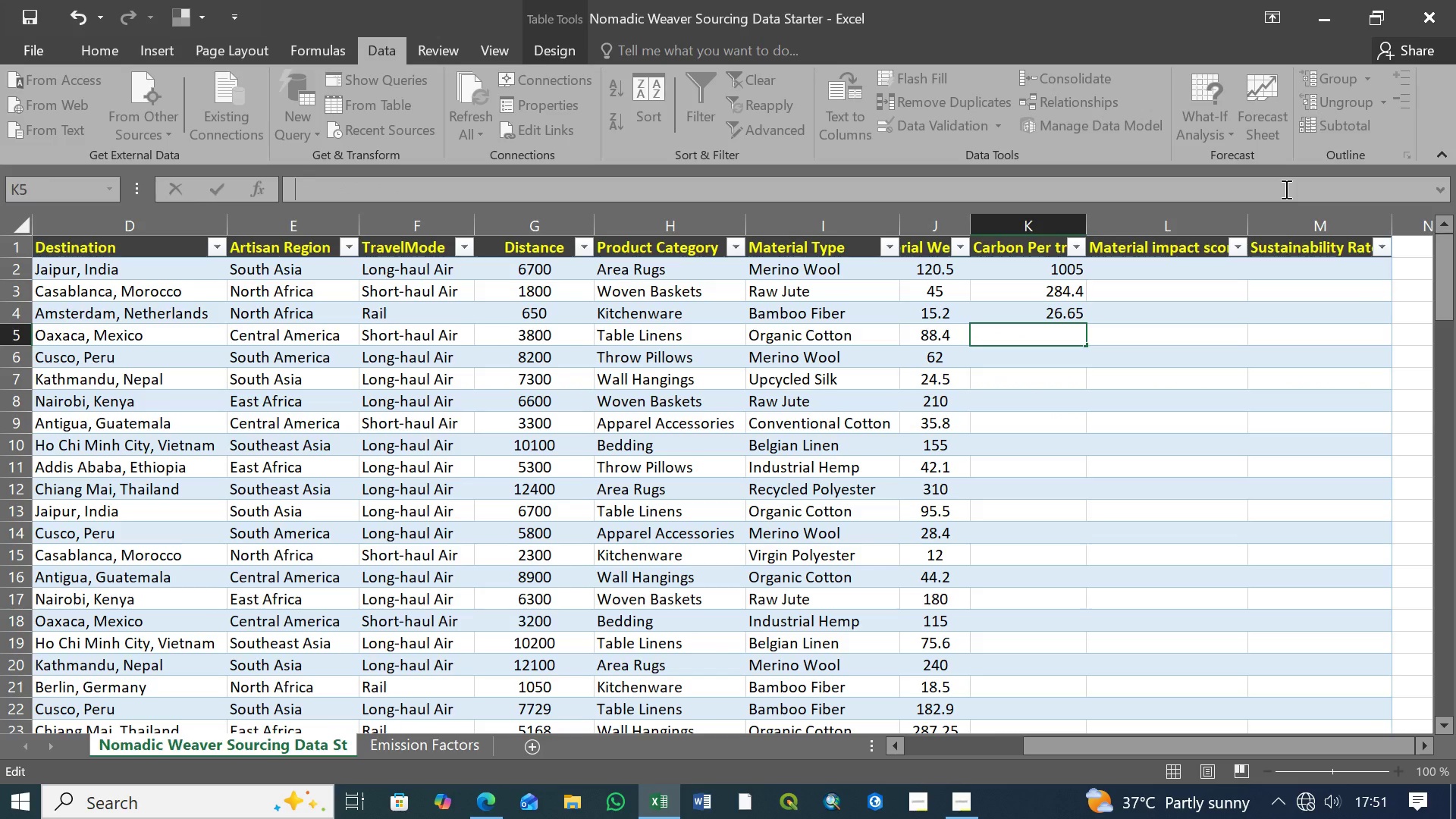 
key(Backspace)
 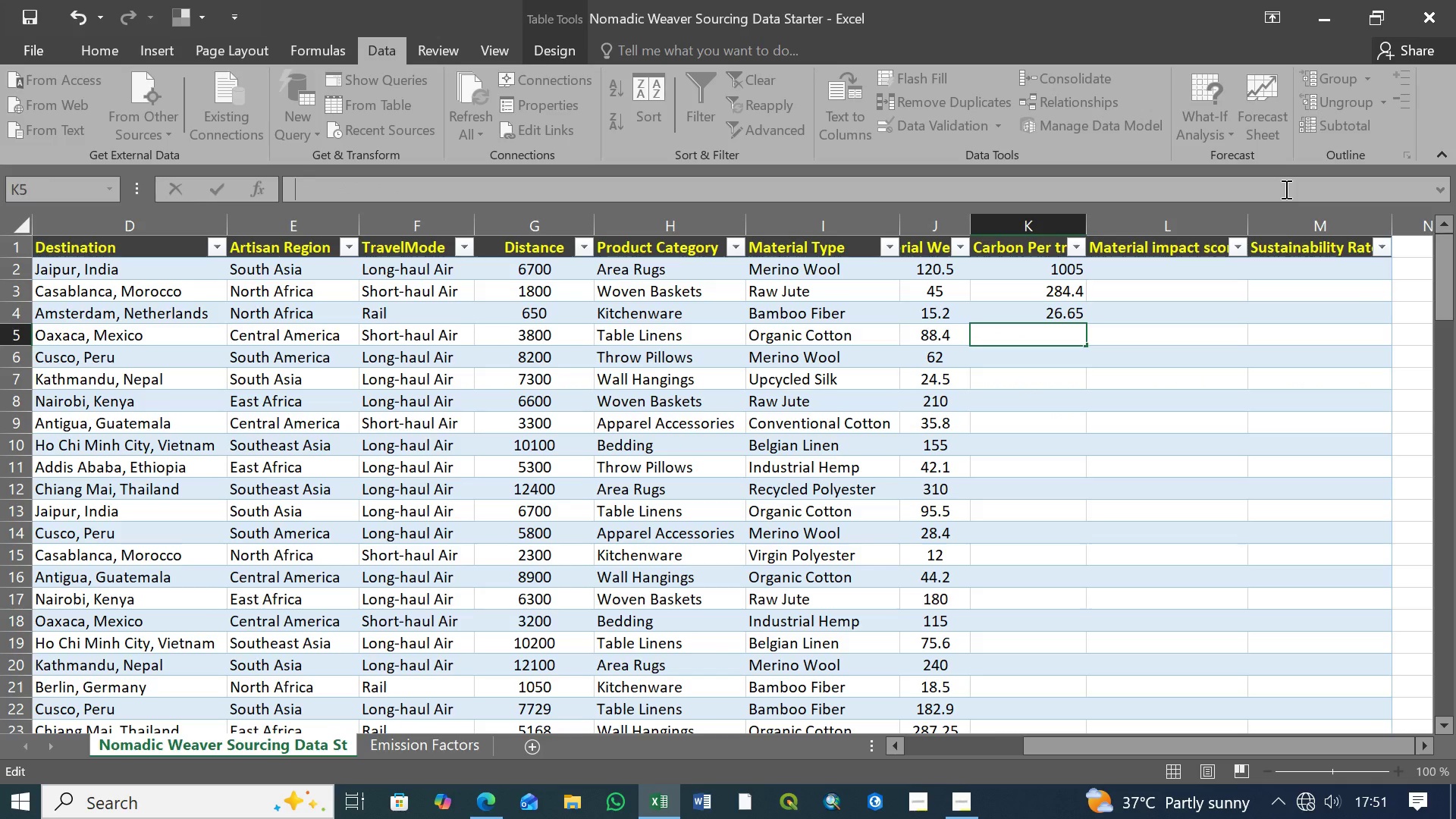 
key(Backspace)
 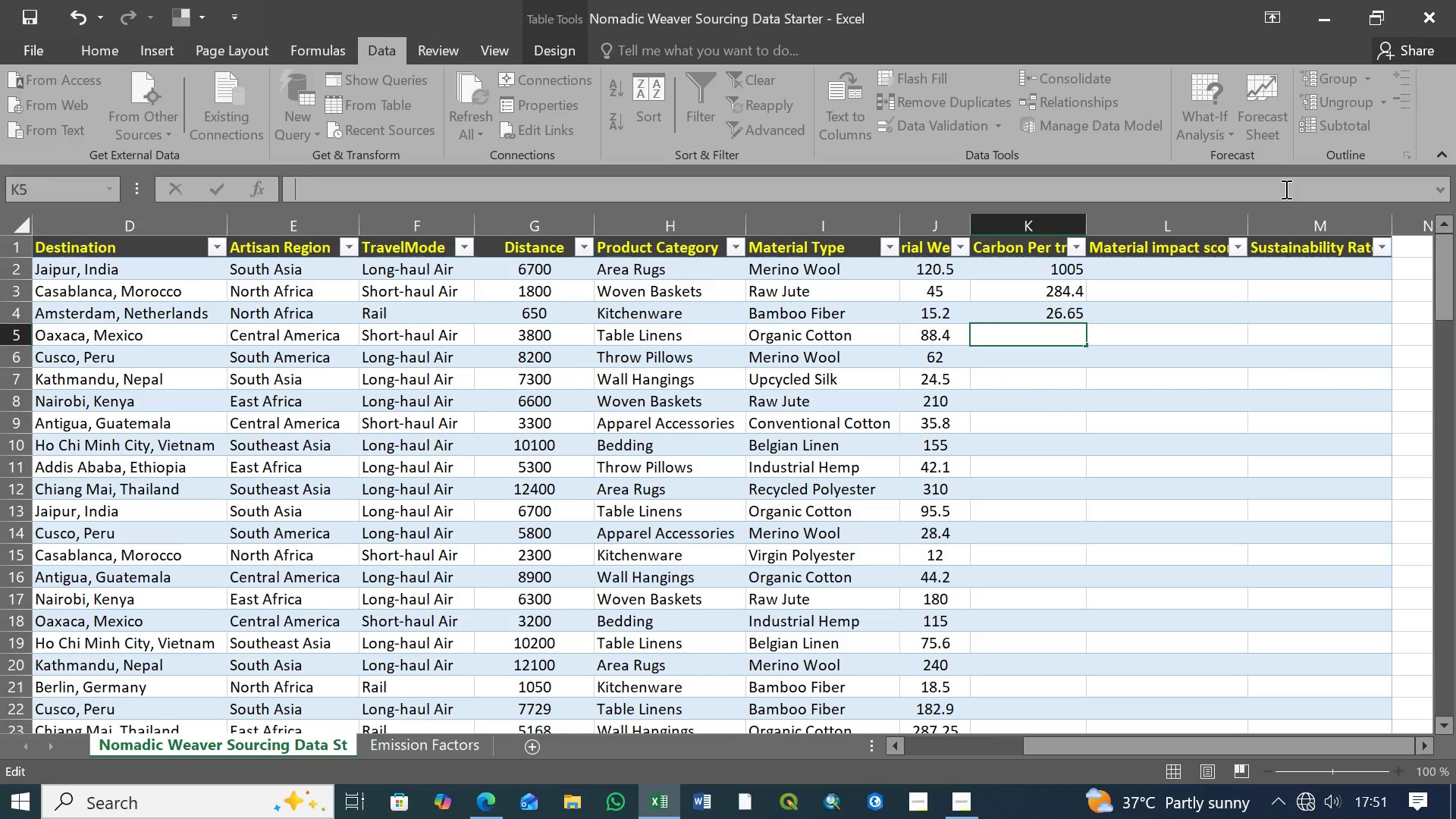 
key(Control+S)
 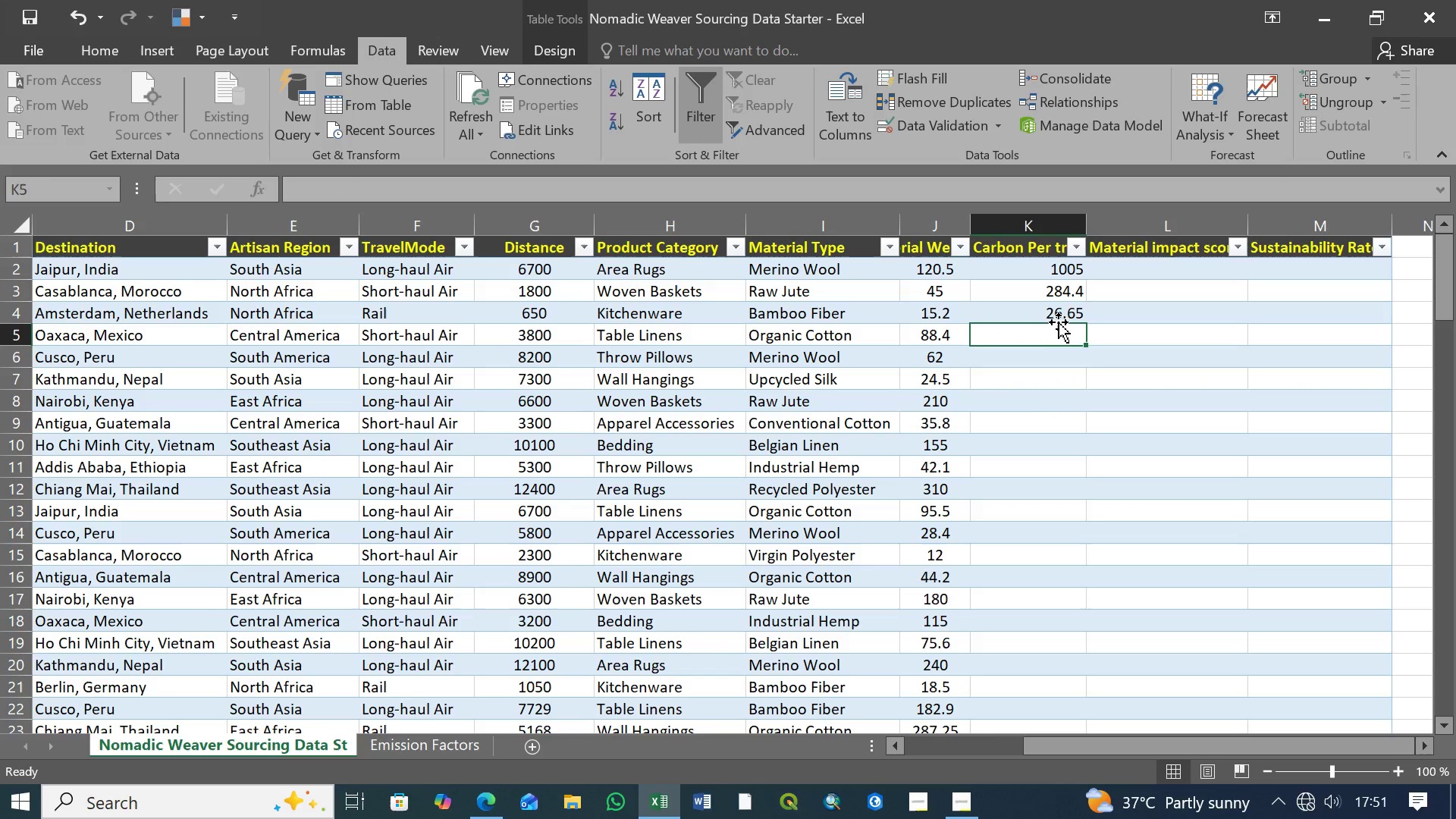 
left_click([1054, 310])
 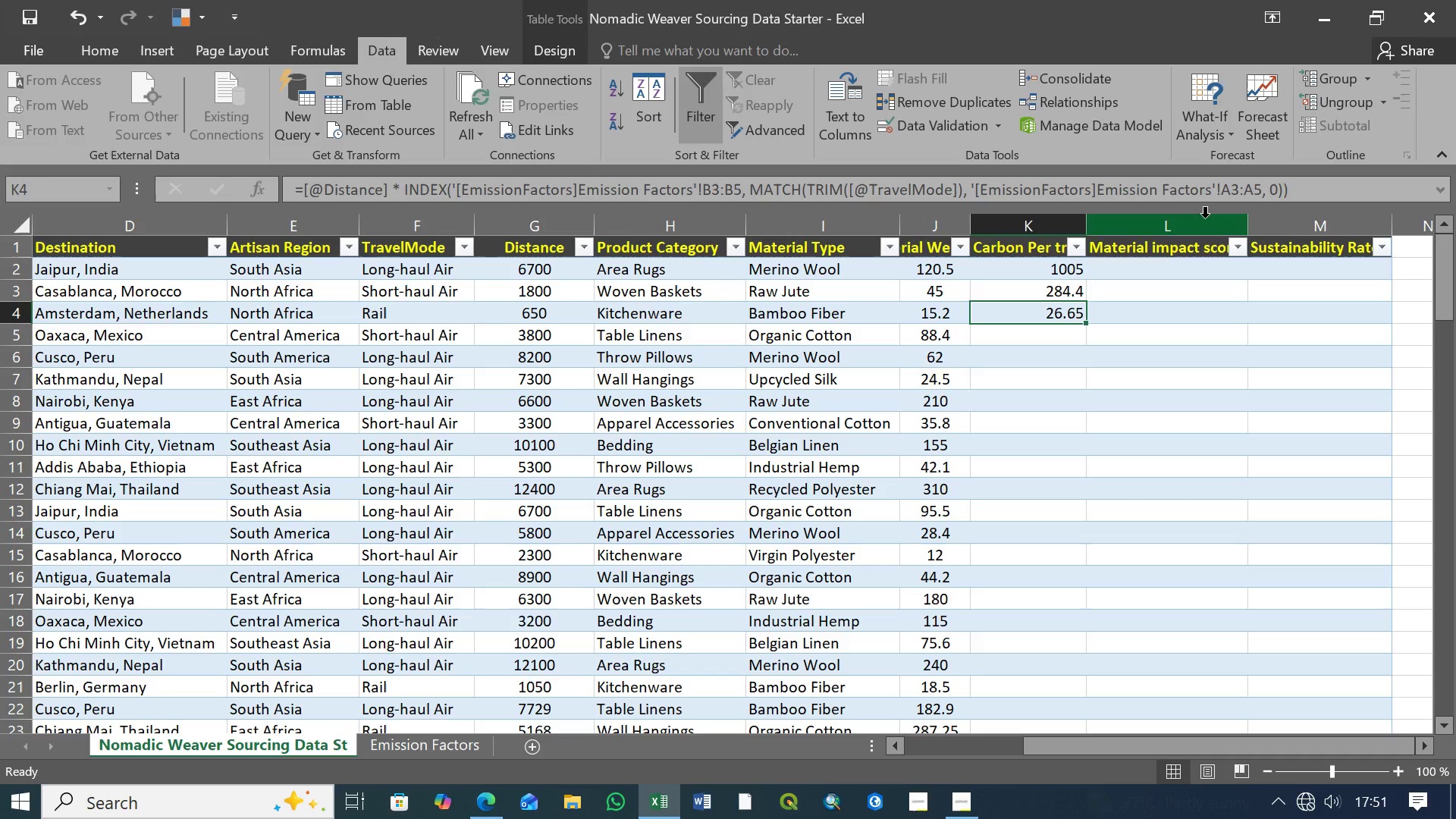 
left_click([1309, 187])
 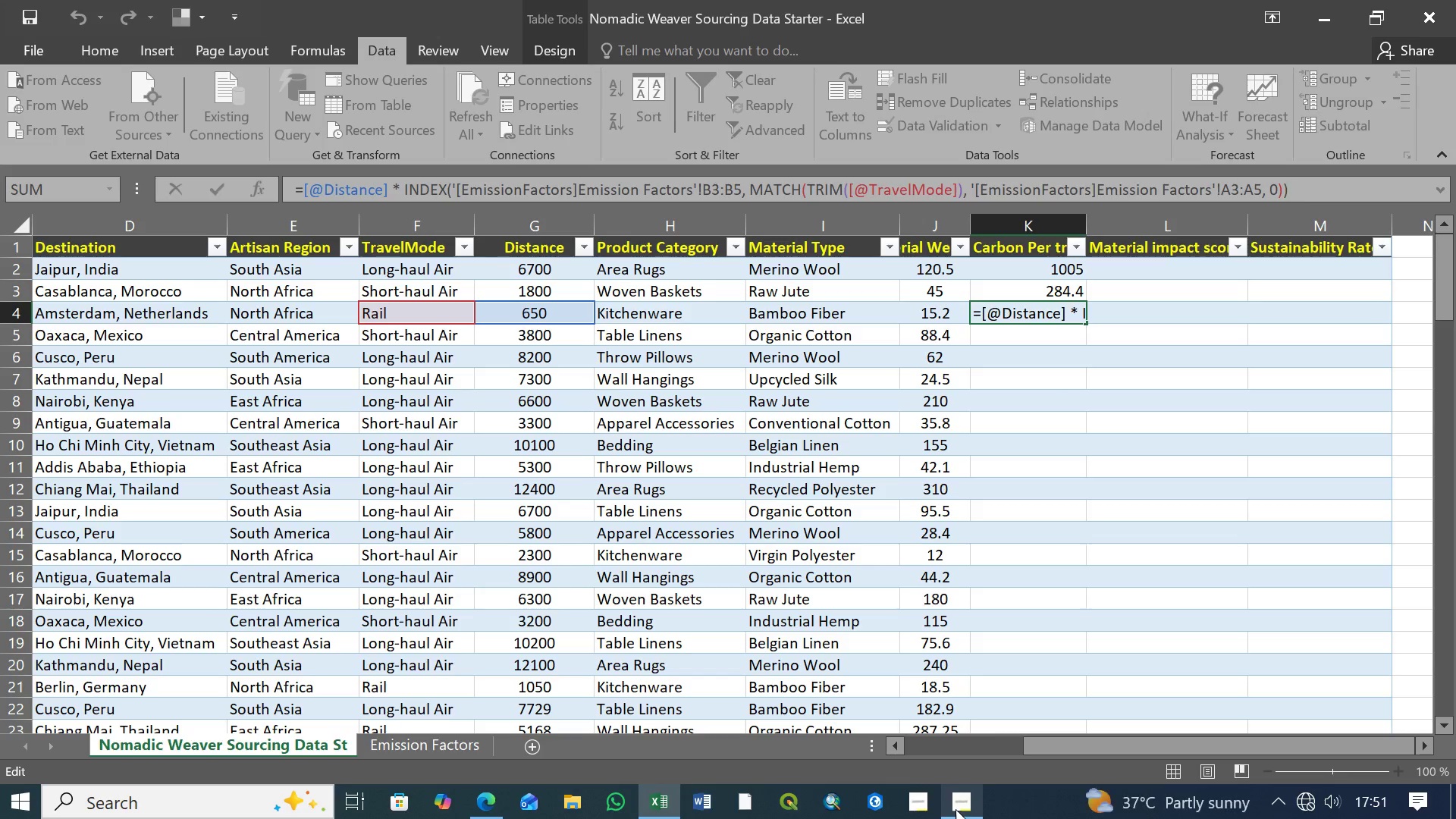 
left_click([960, 805])